 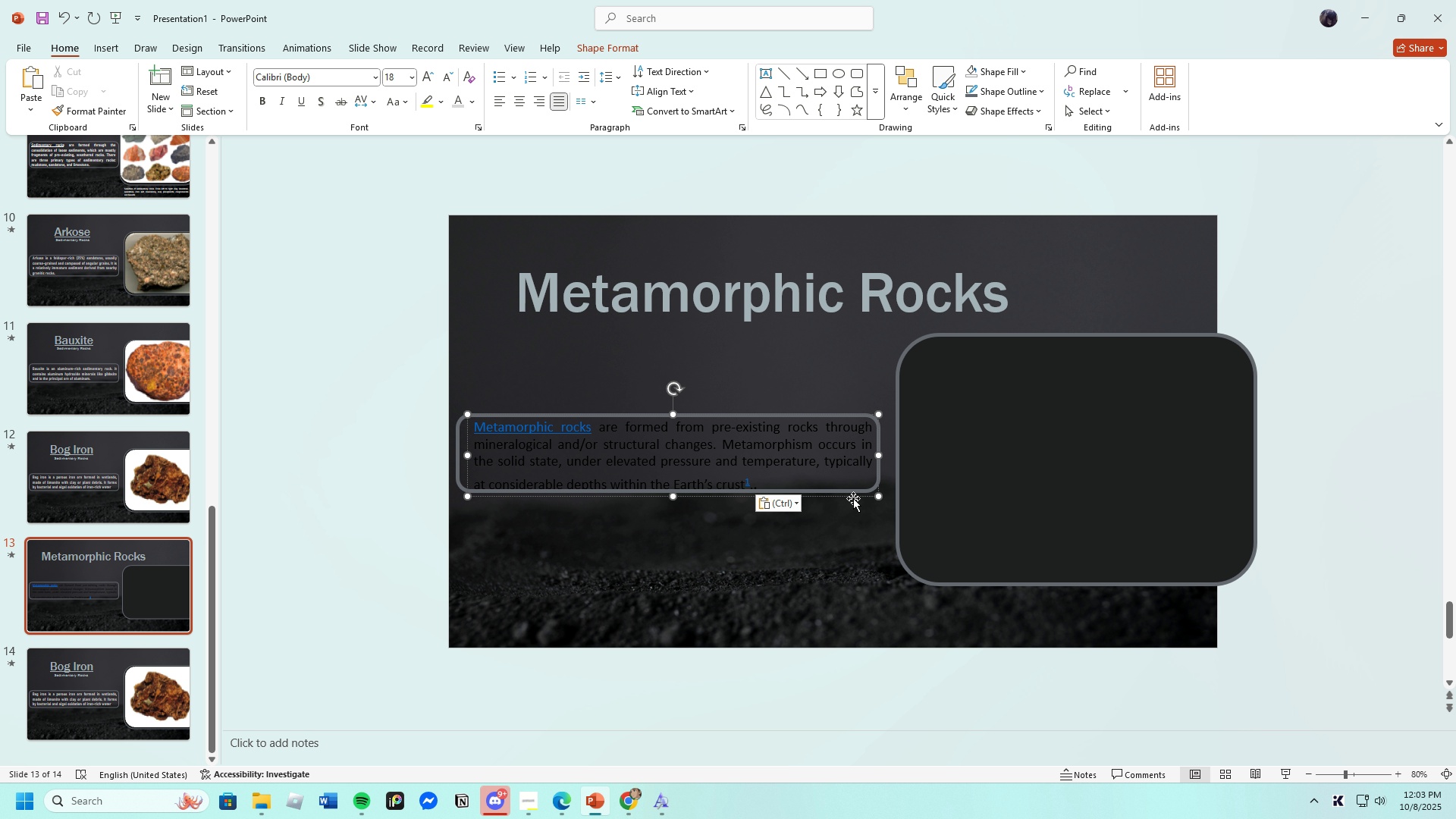 
key(Backspace)
 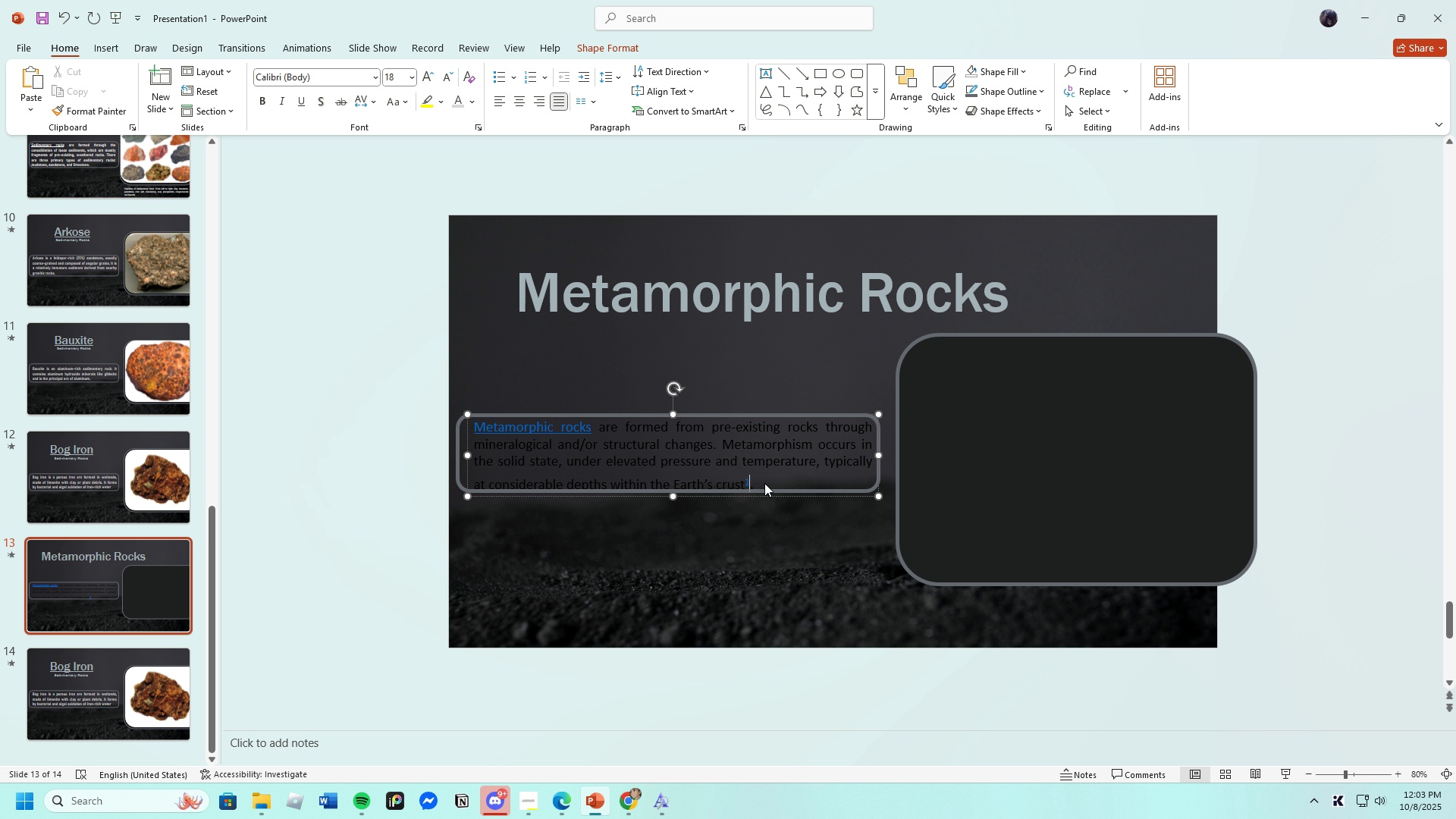 
key(Backspace)
 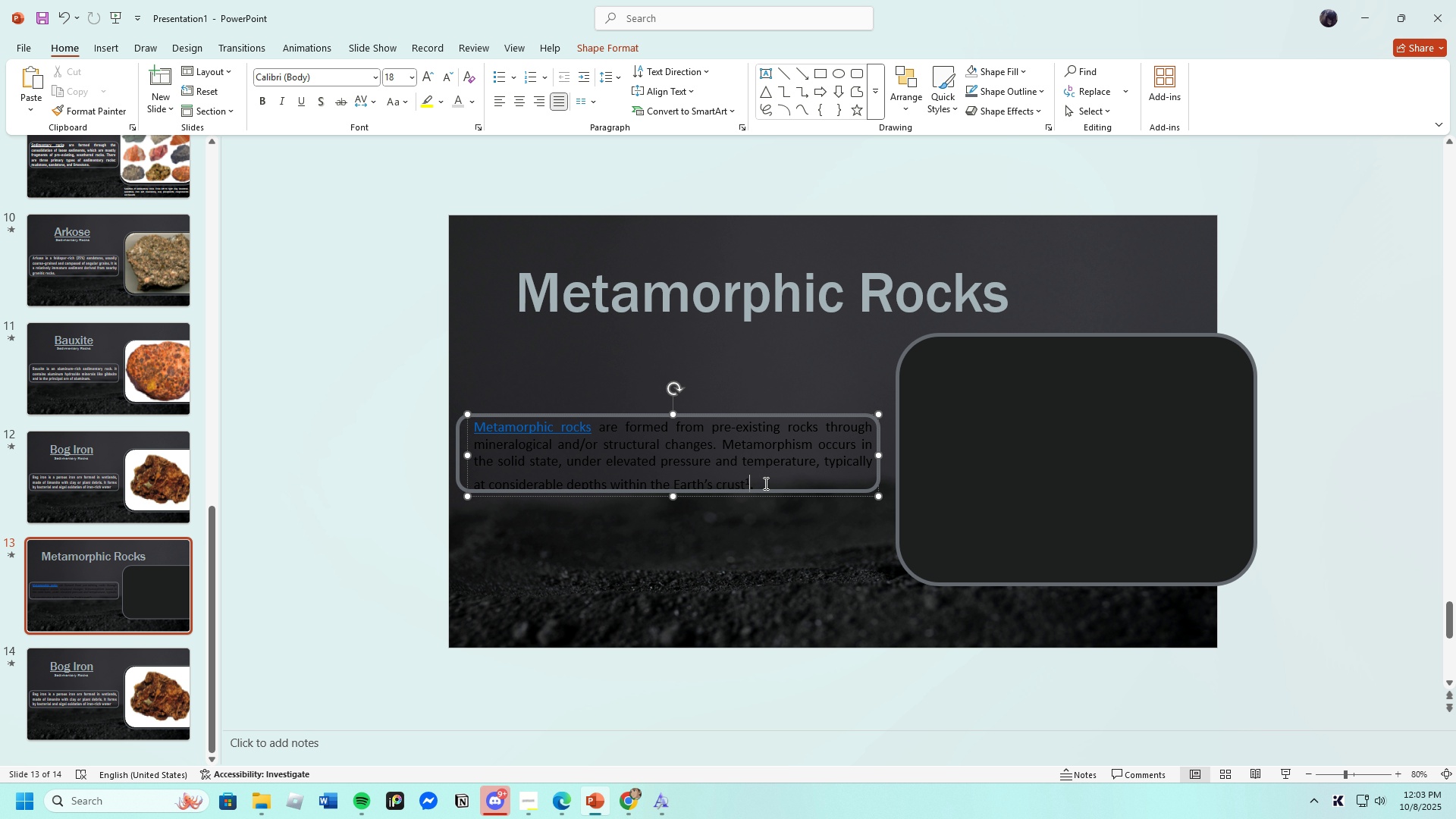 
key(Backspace)
 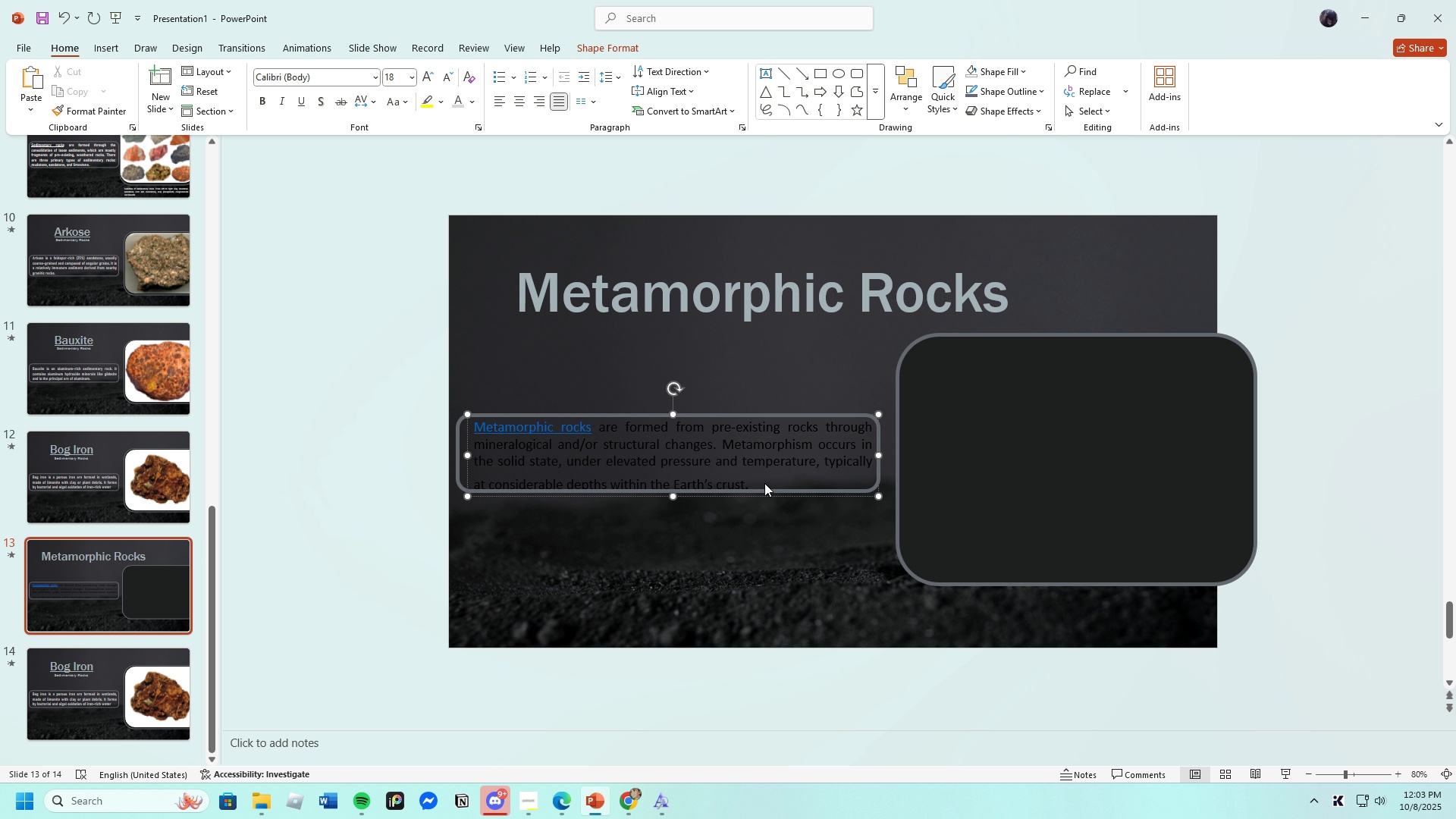 
key(Period)
 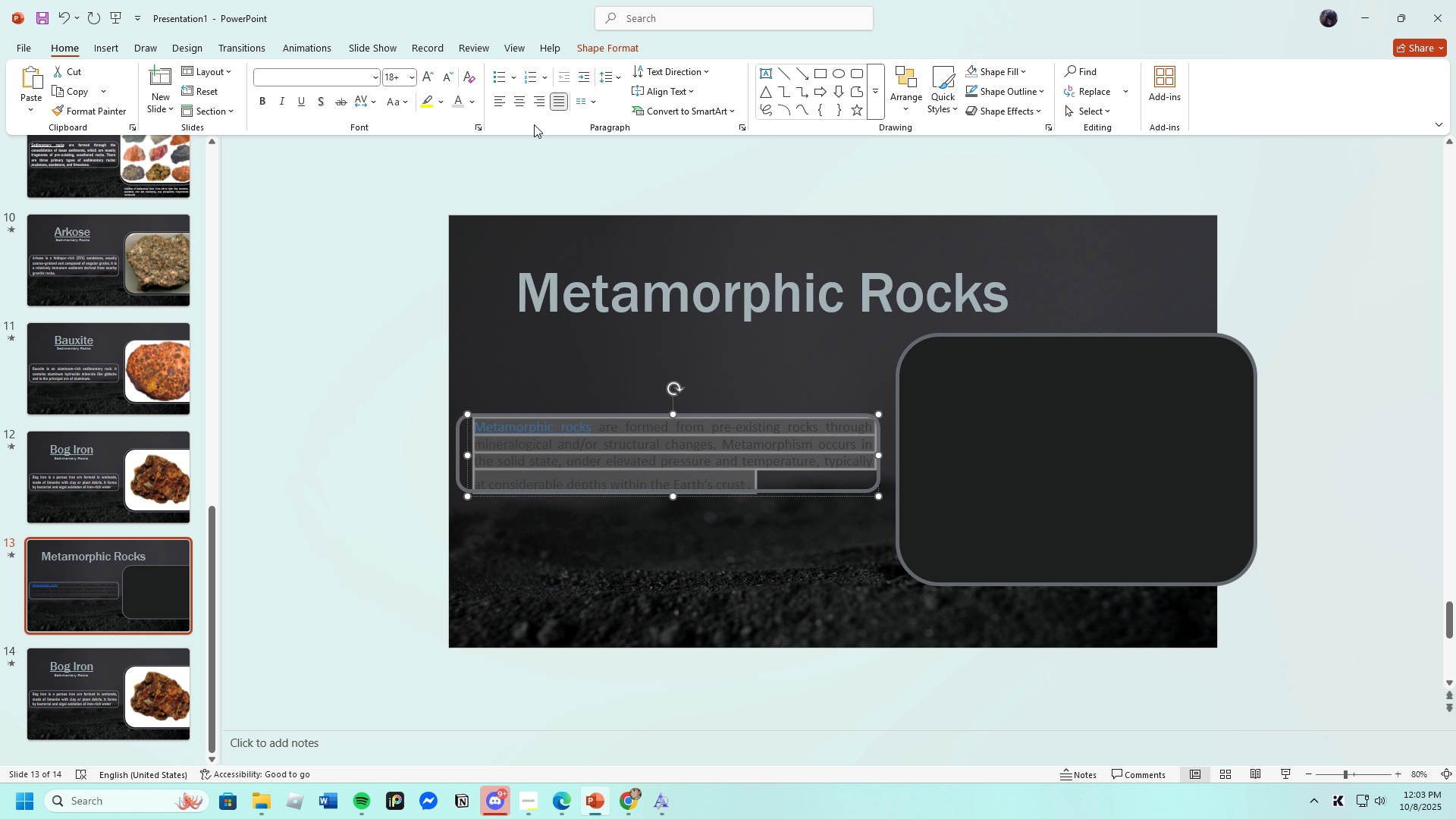 
left_click([375, 79])
 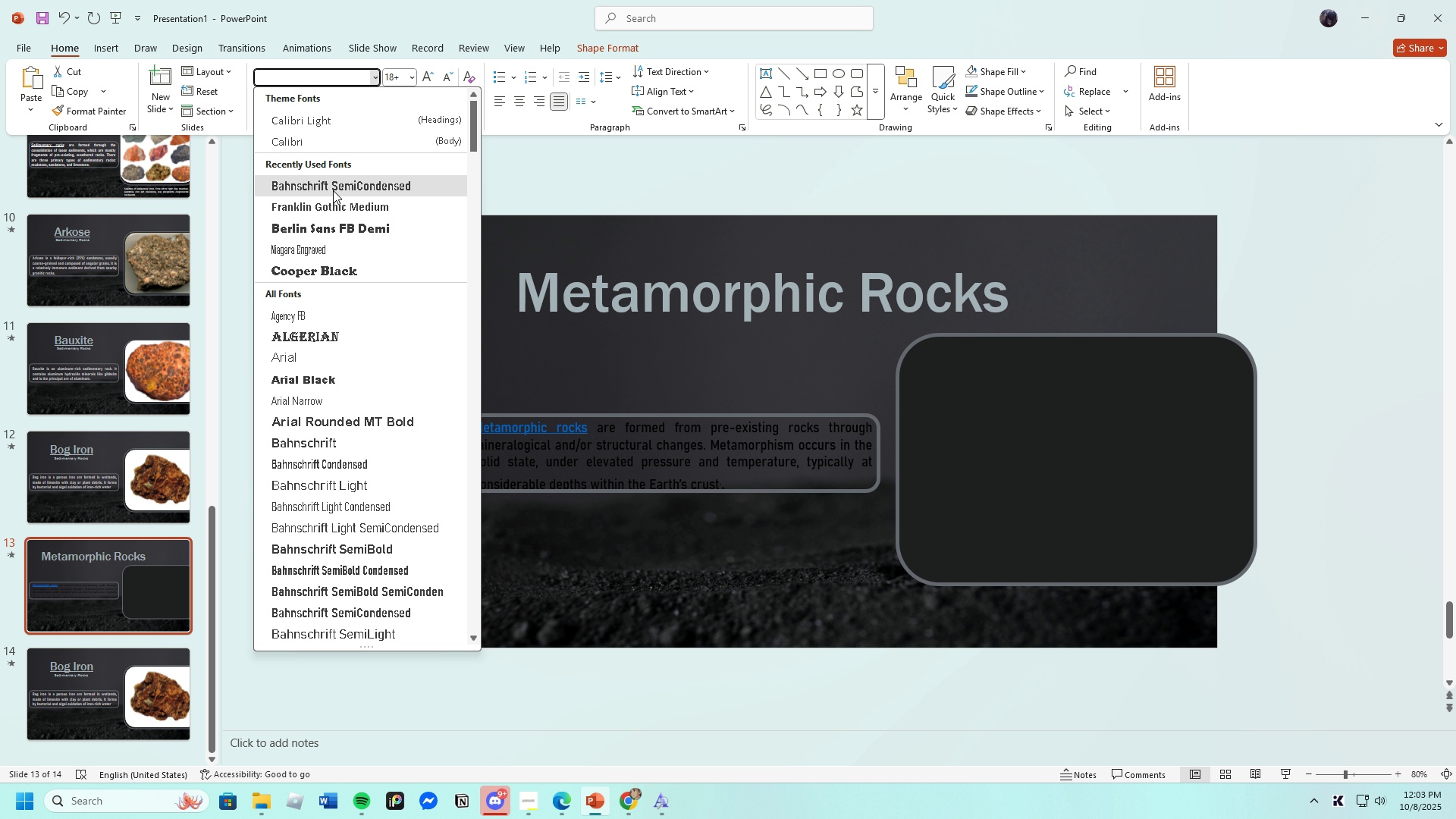 
left_click([333, 190])
 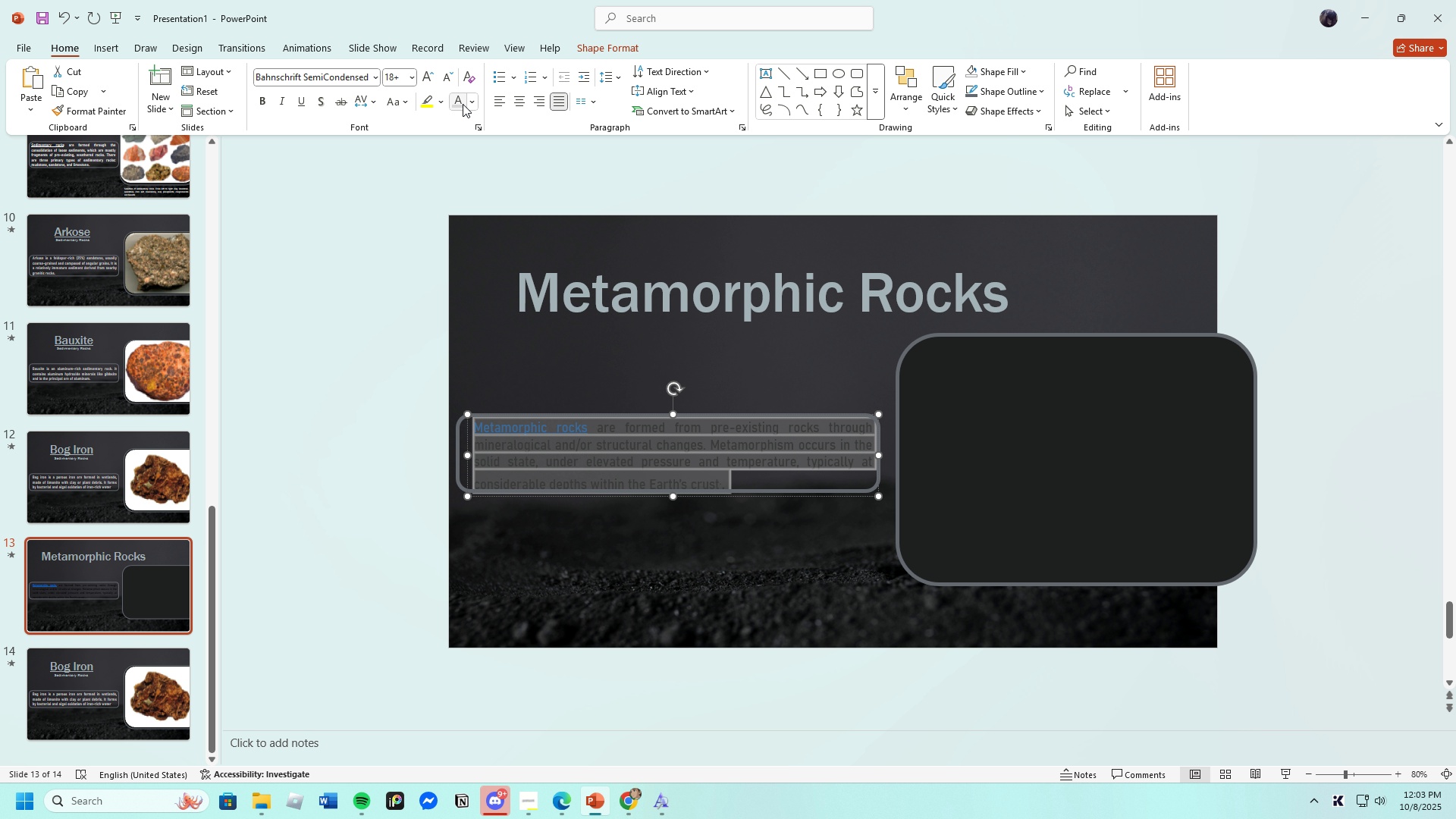 
left_click([459, 102])
 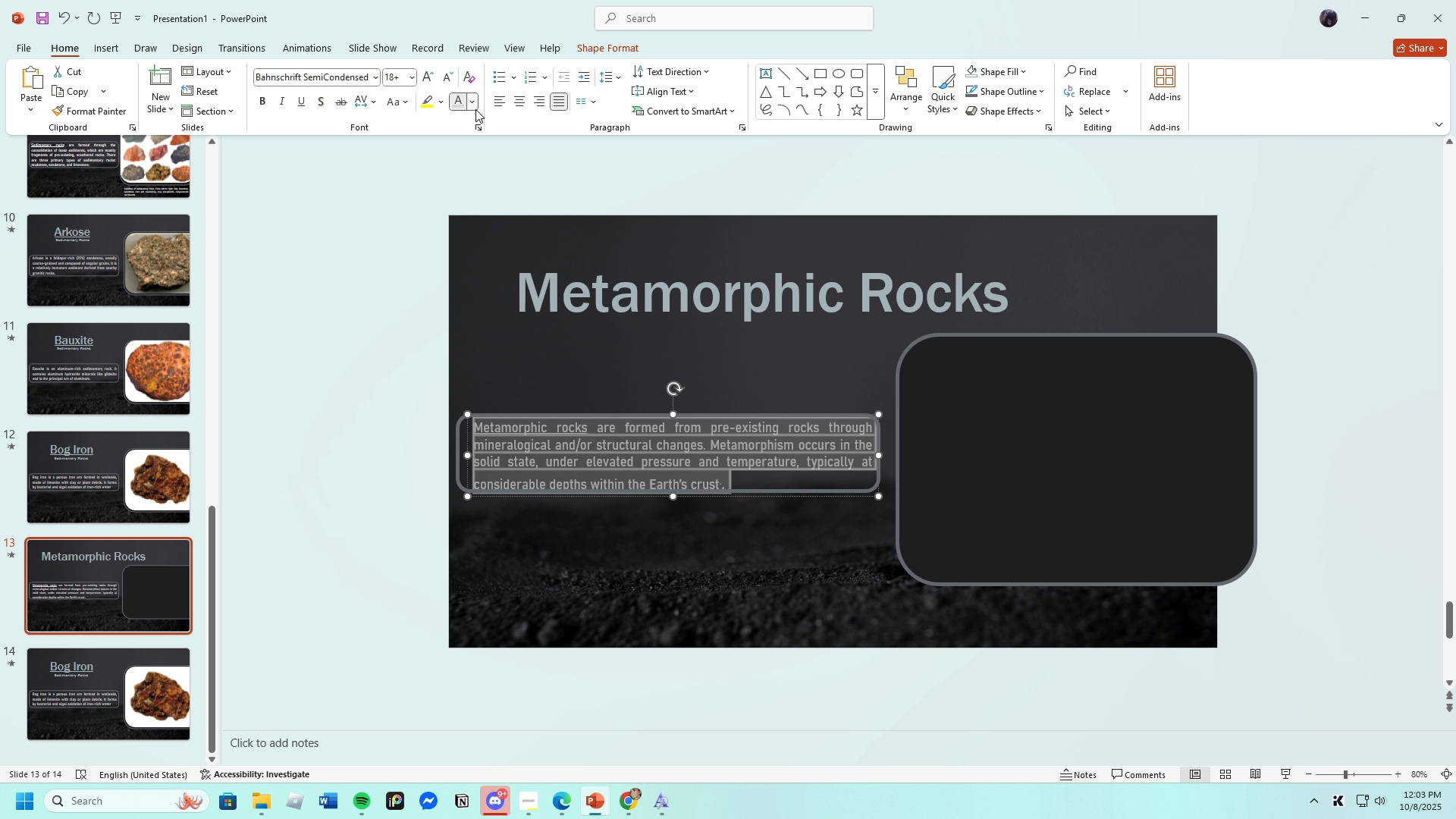 
left_click([475, 109])
 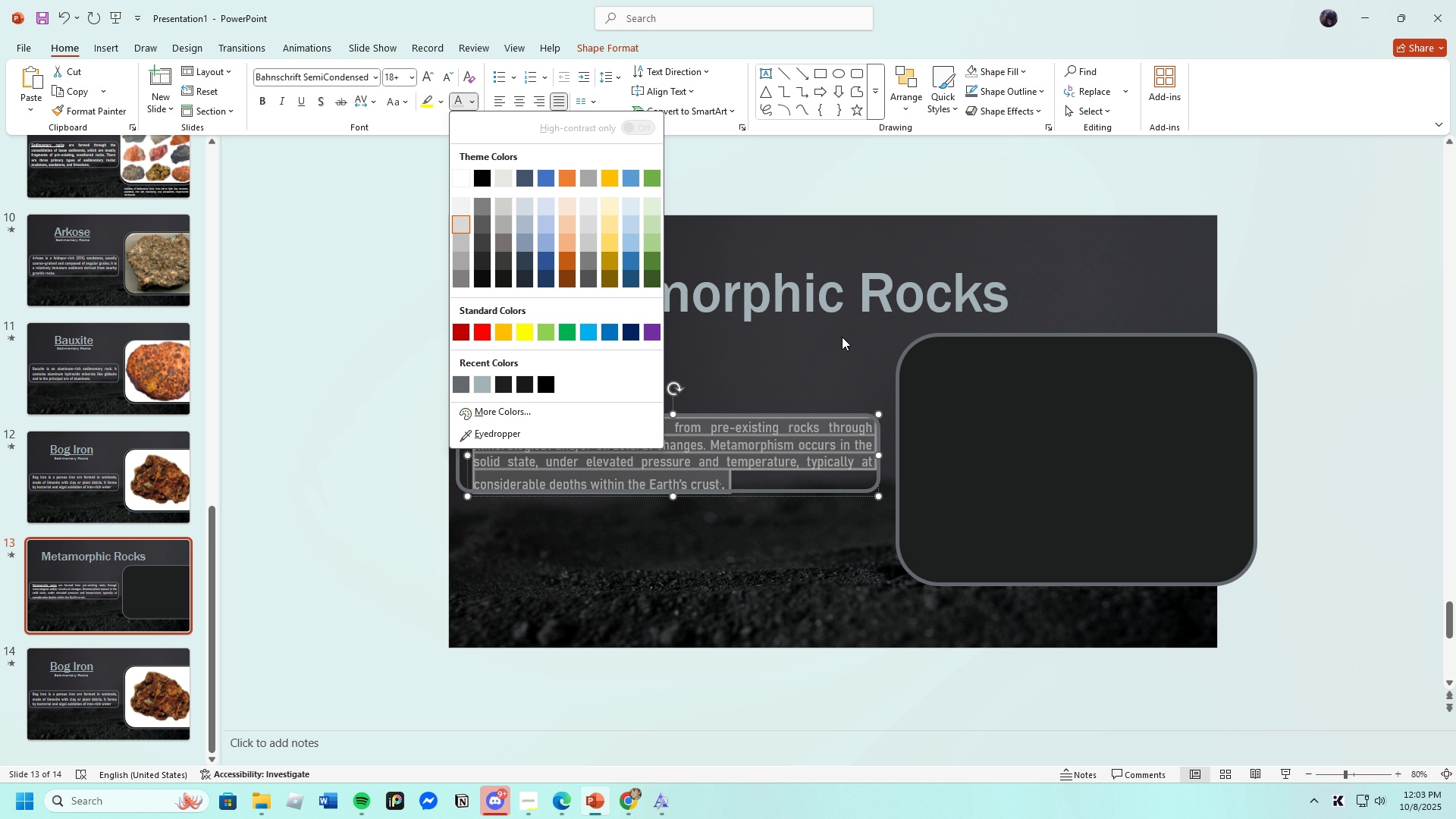 
left_click([842, 331])
 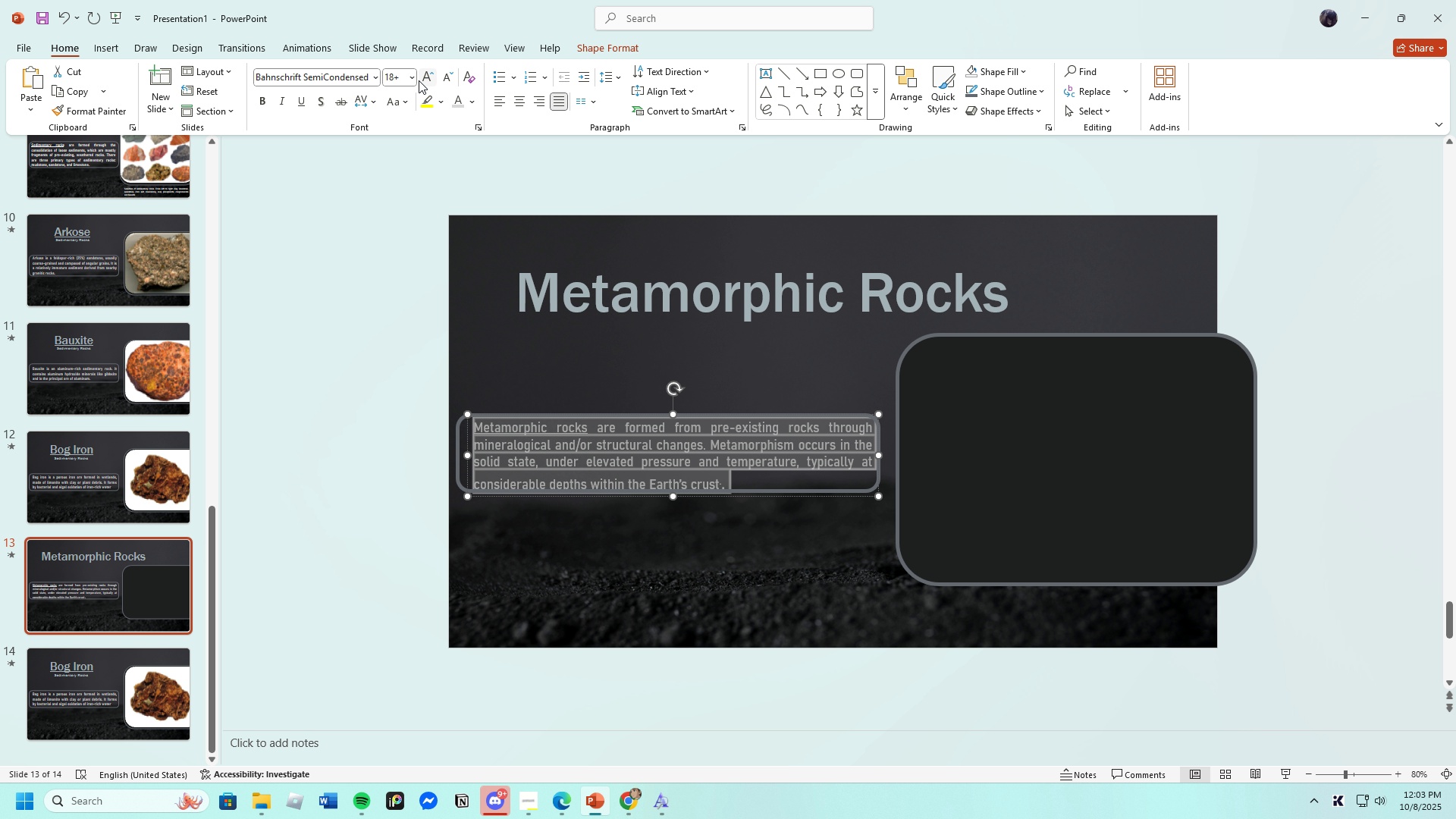 
left_click([412, 80])
 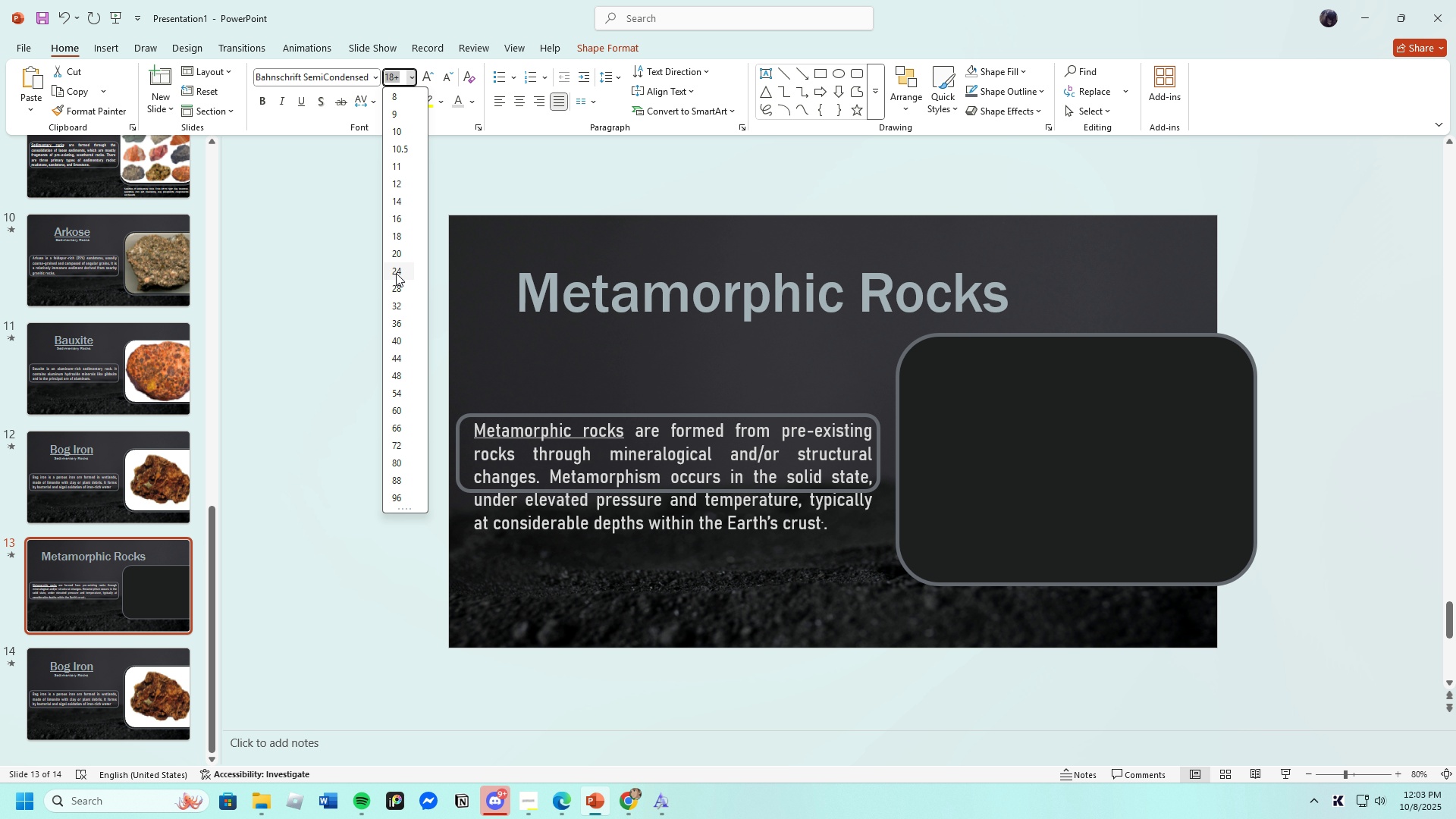 
left_click([396, 273])
 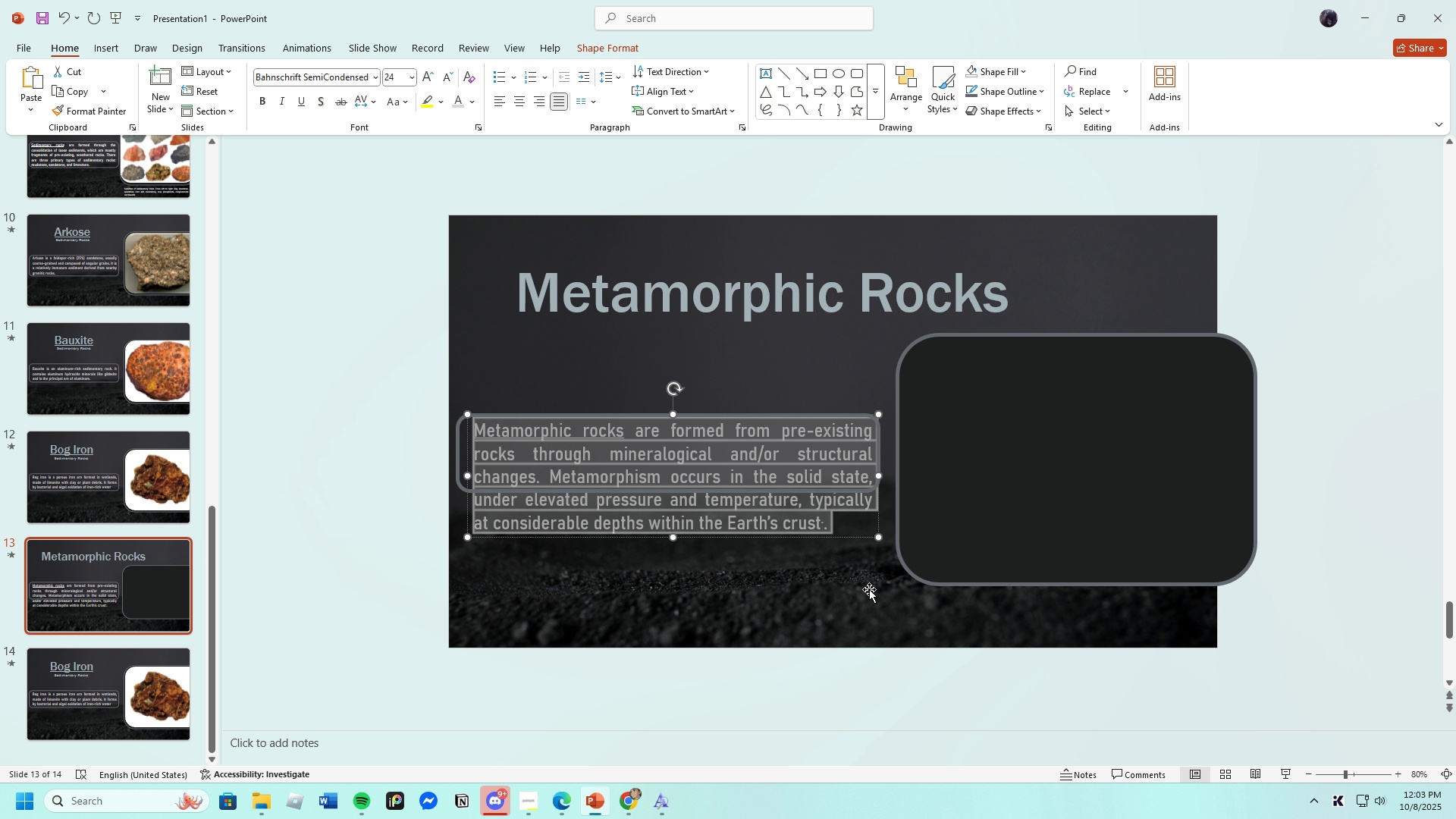 
left_click([869, 584])
 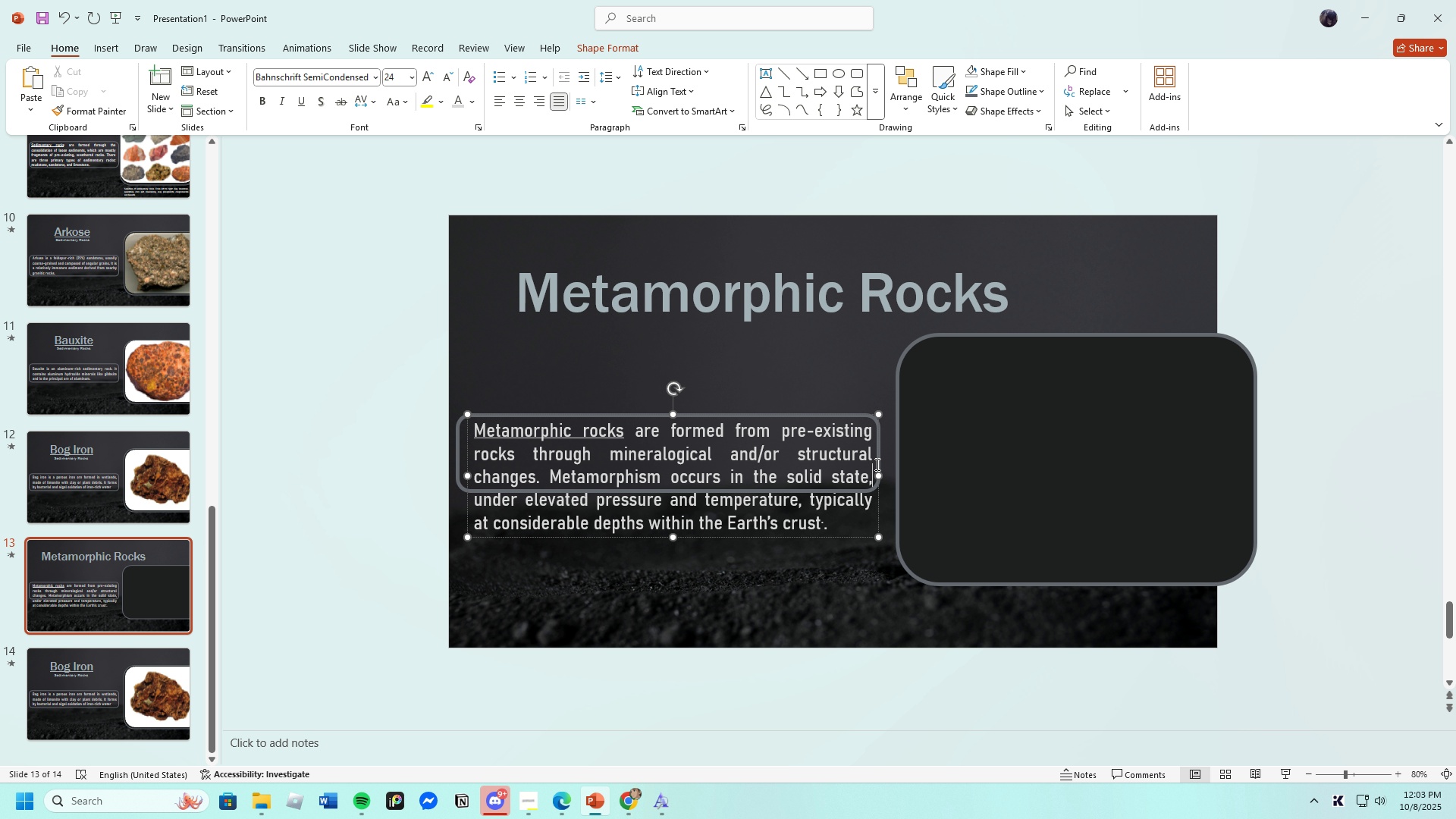 
left_click([876, 464])
 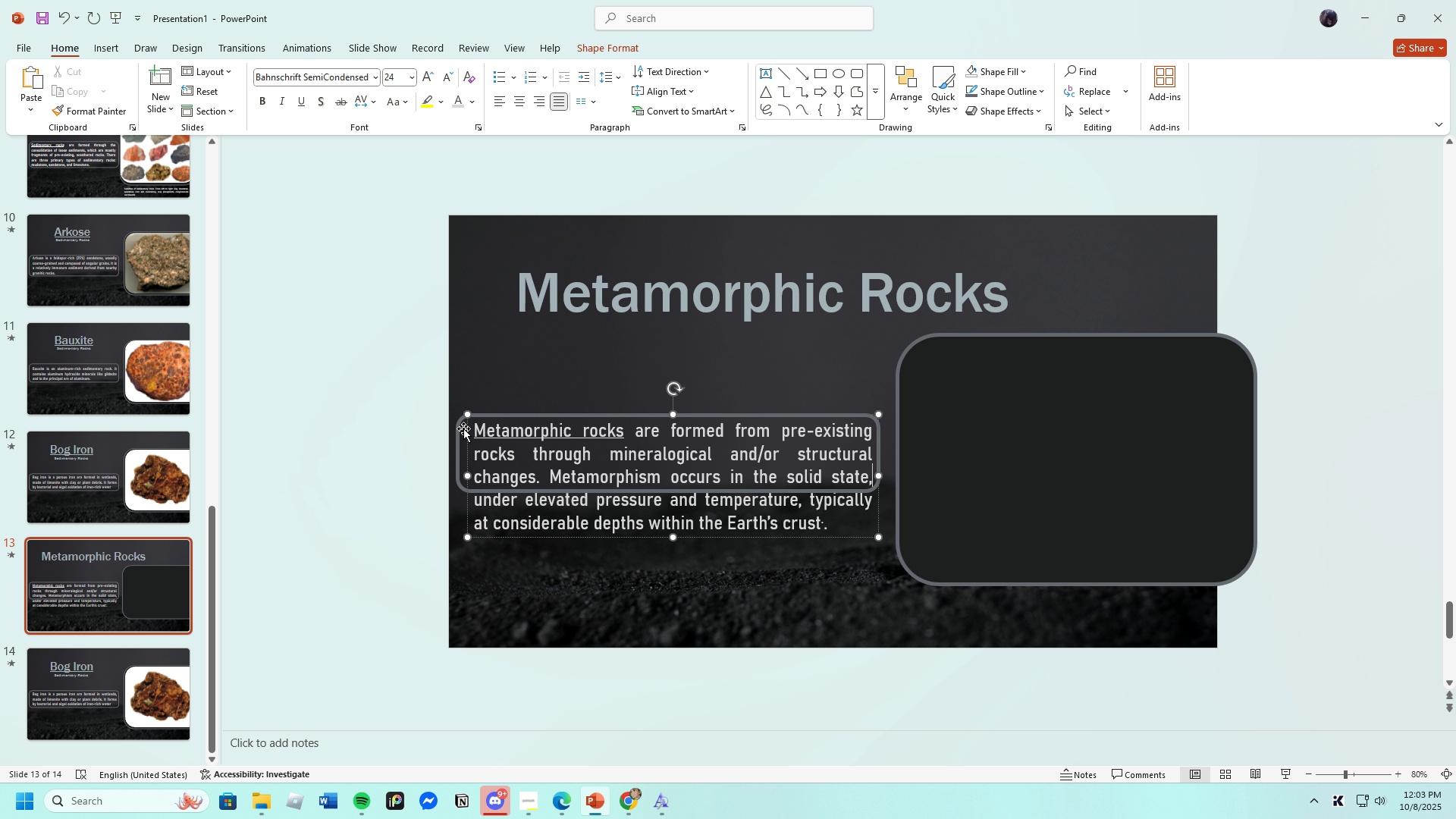 
left_click([456, 435])
 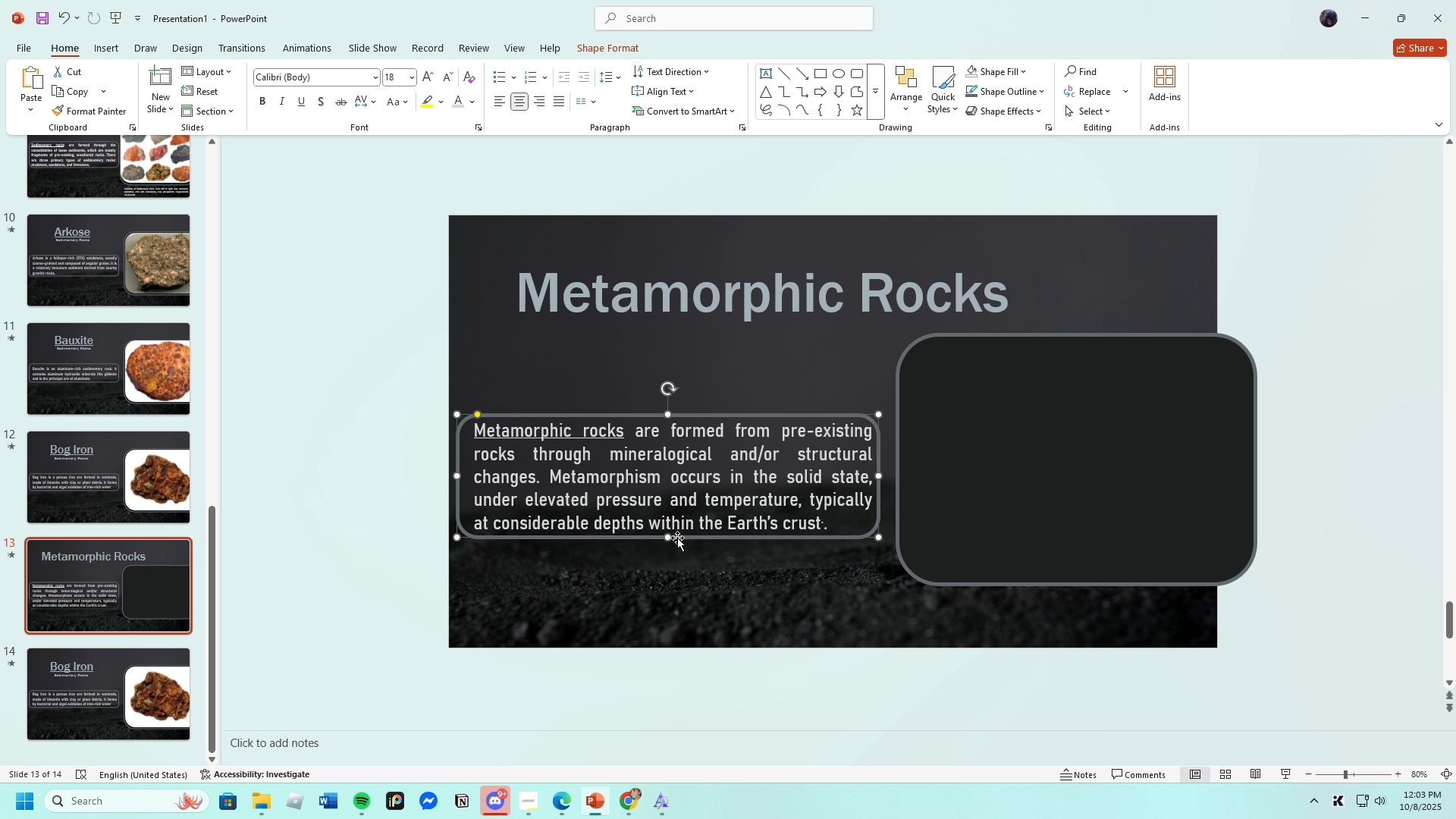 
left_click([733, 374])
 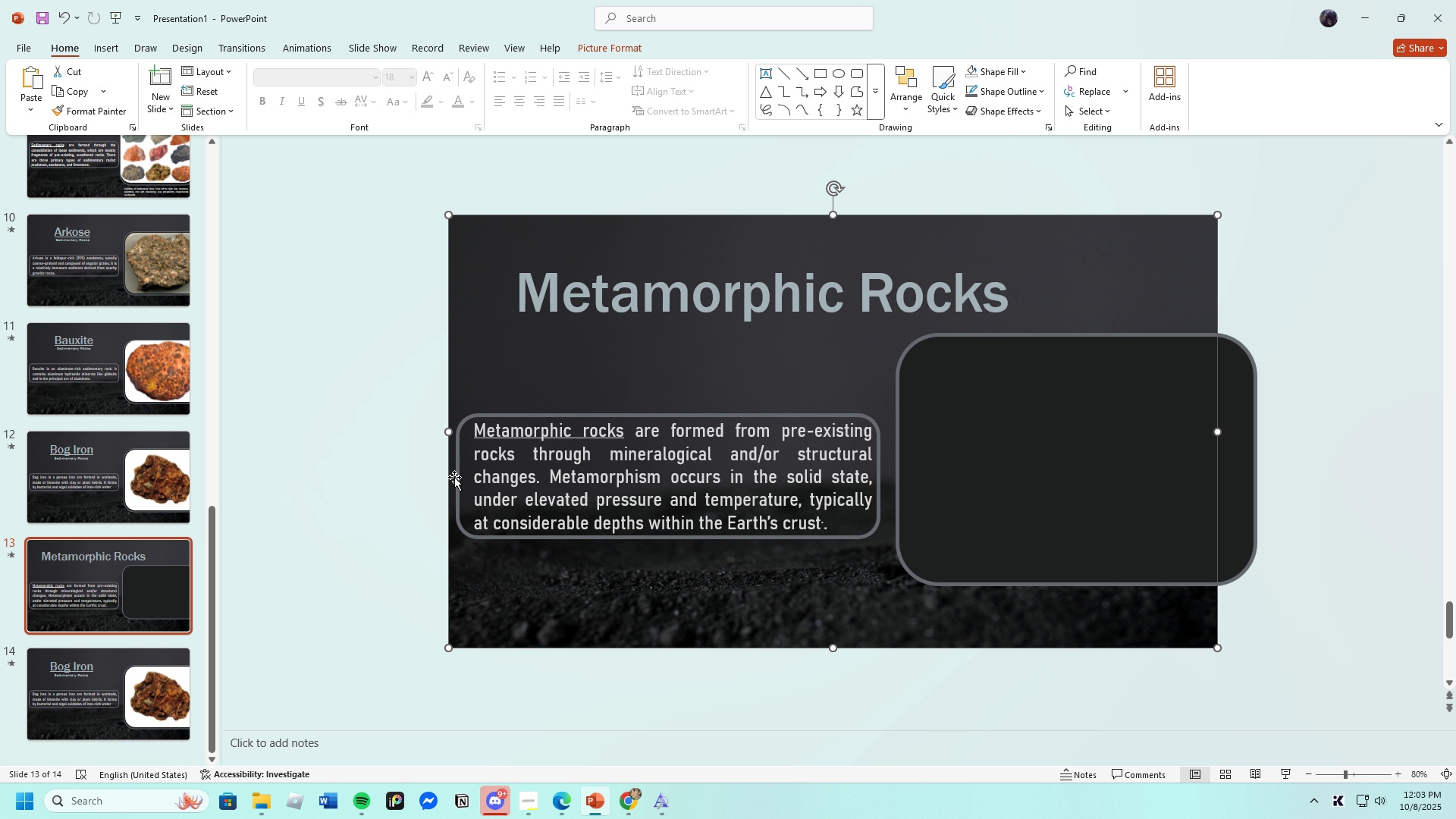 
left_click([454, 477])
 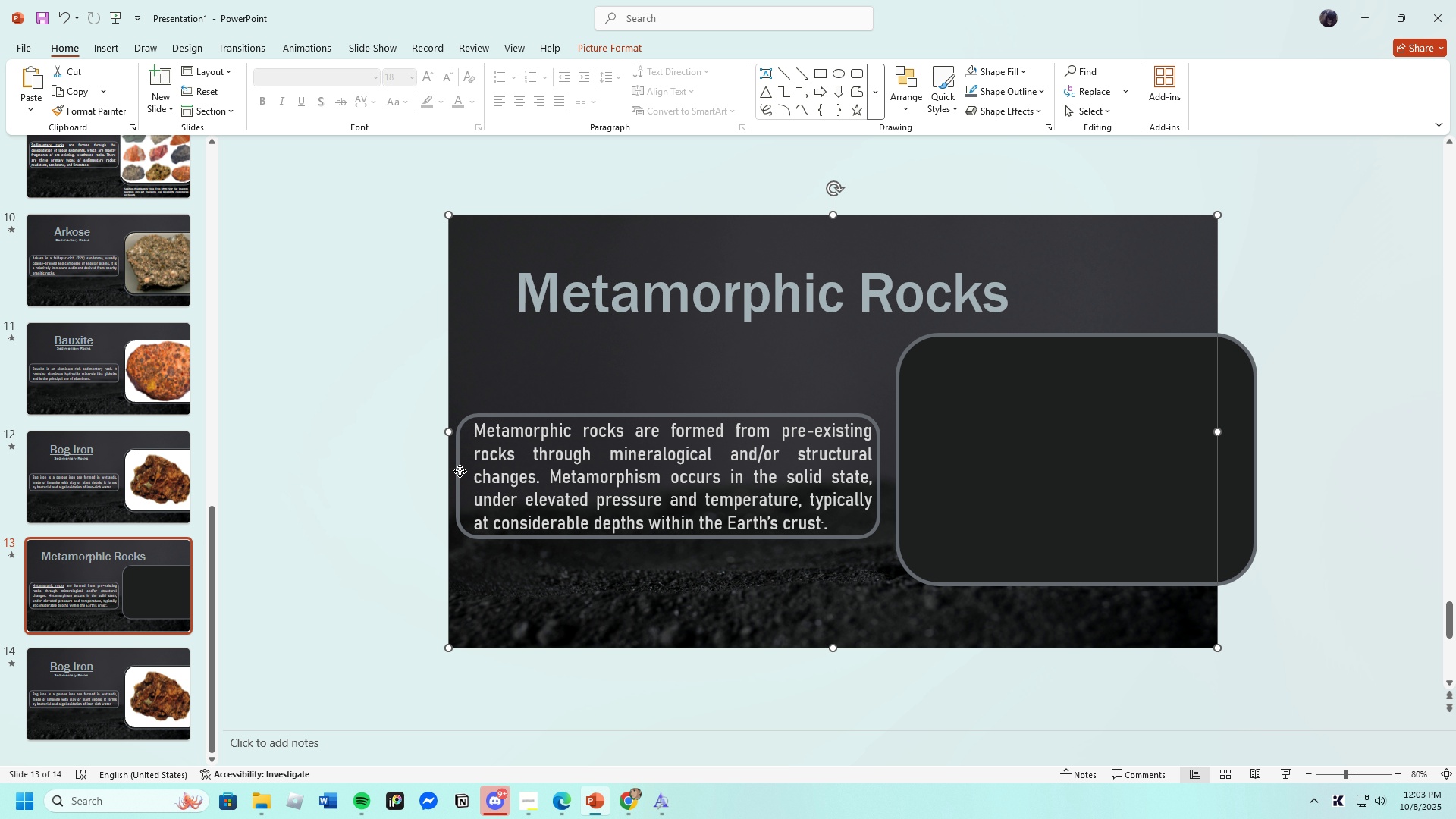 
left_click([460, 471])
 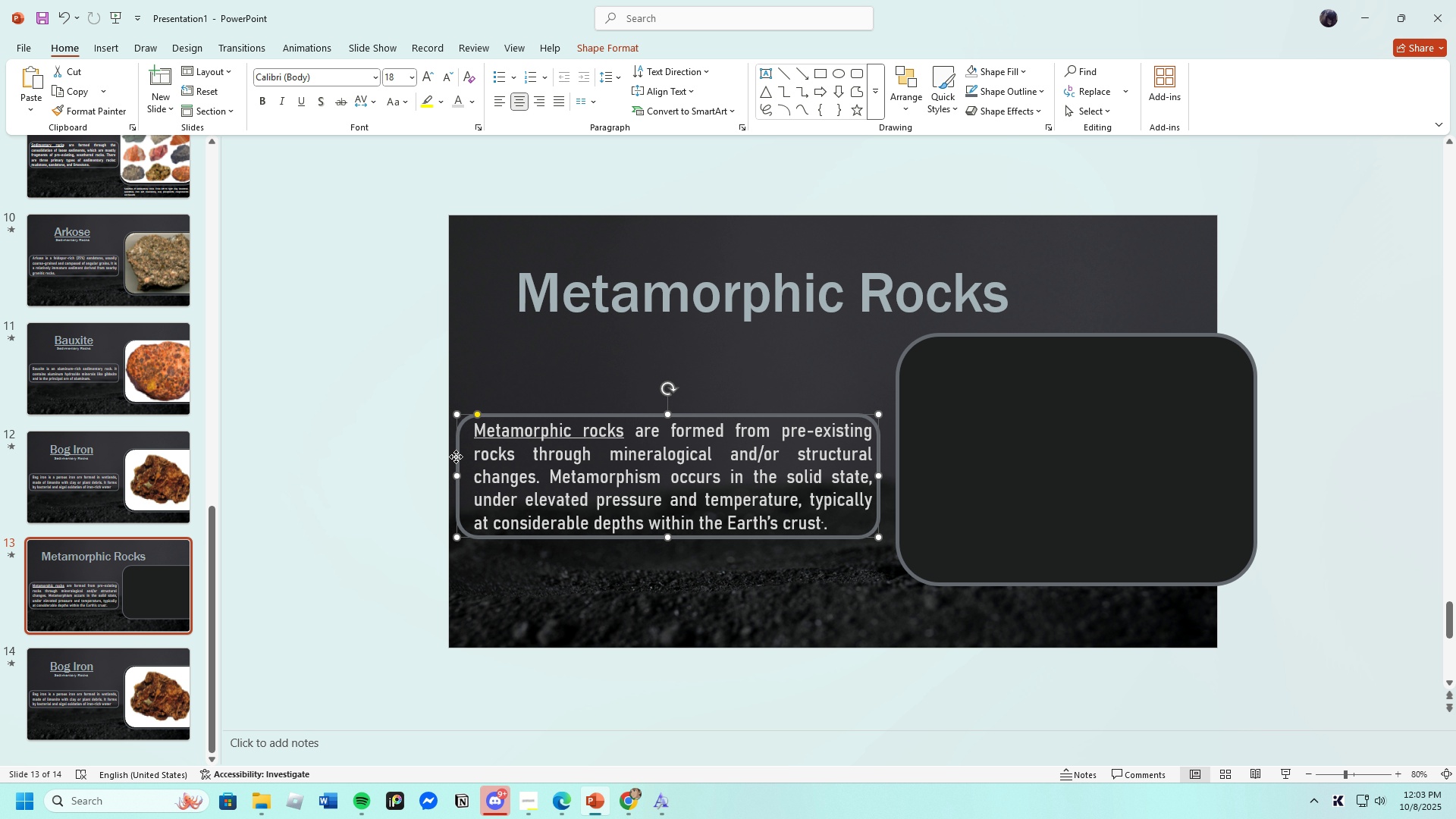 
left_click([456, 457])
 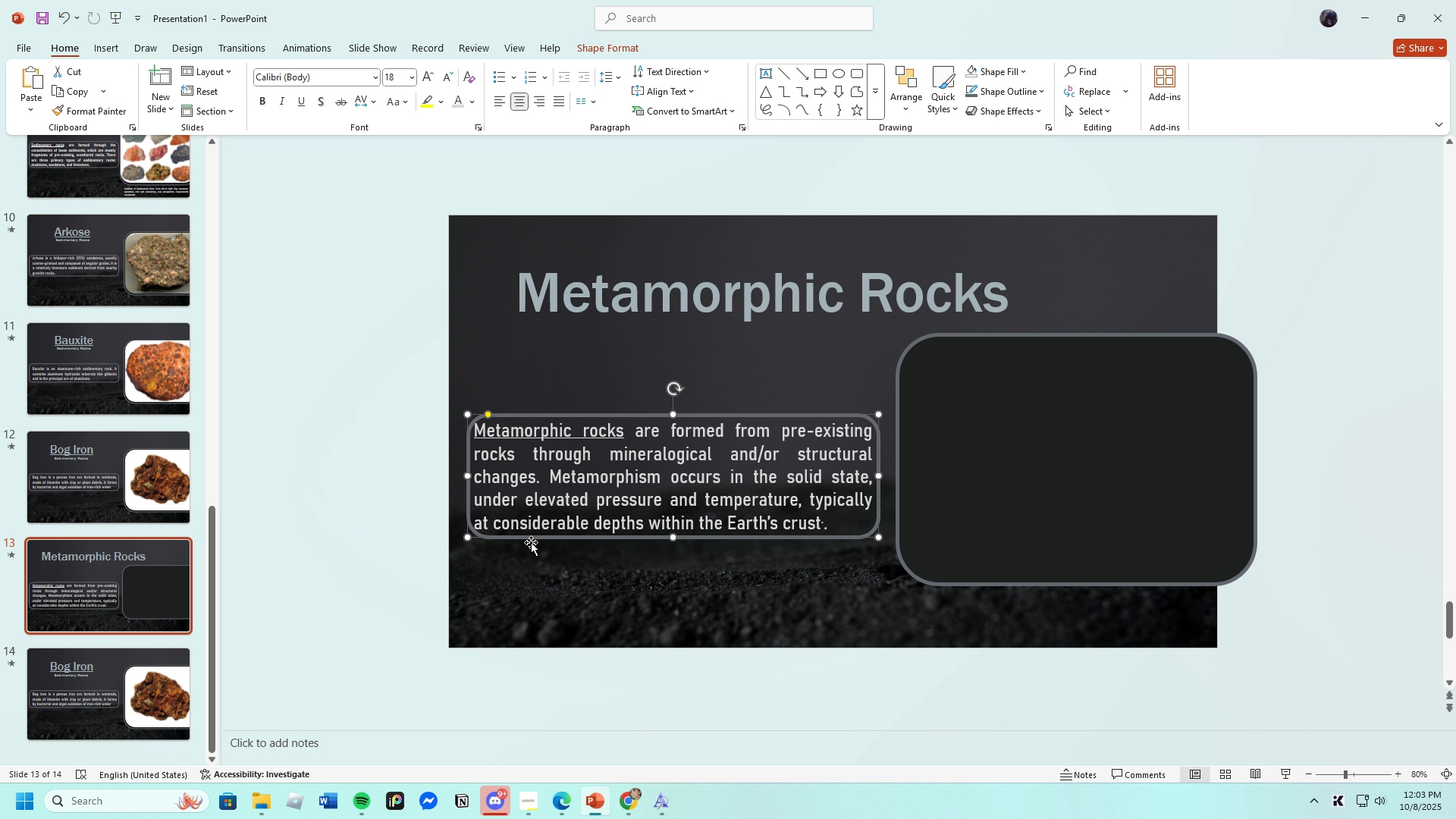 
left_click([643, 620])
 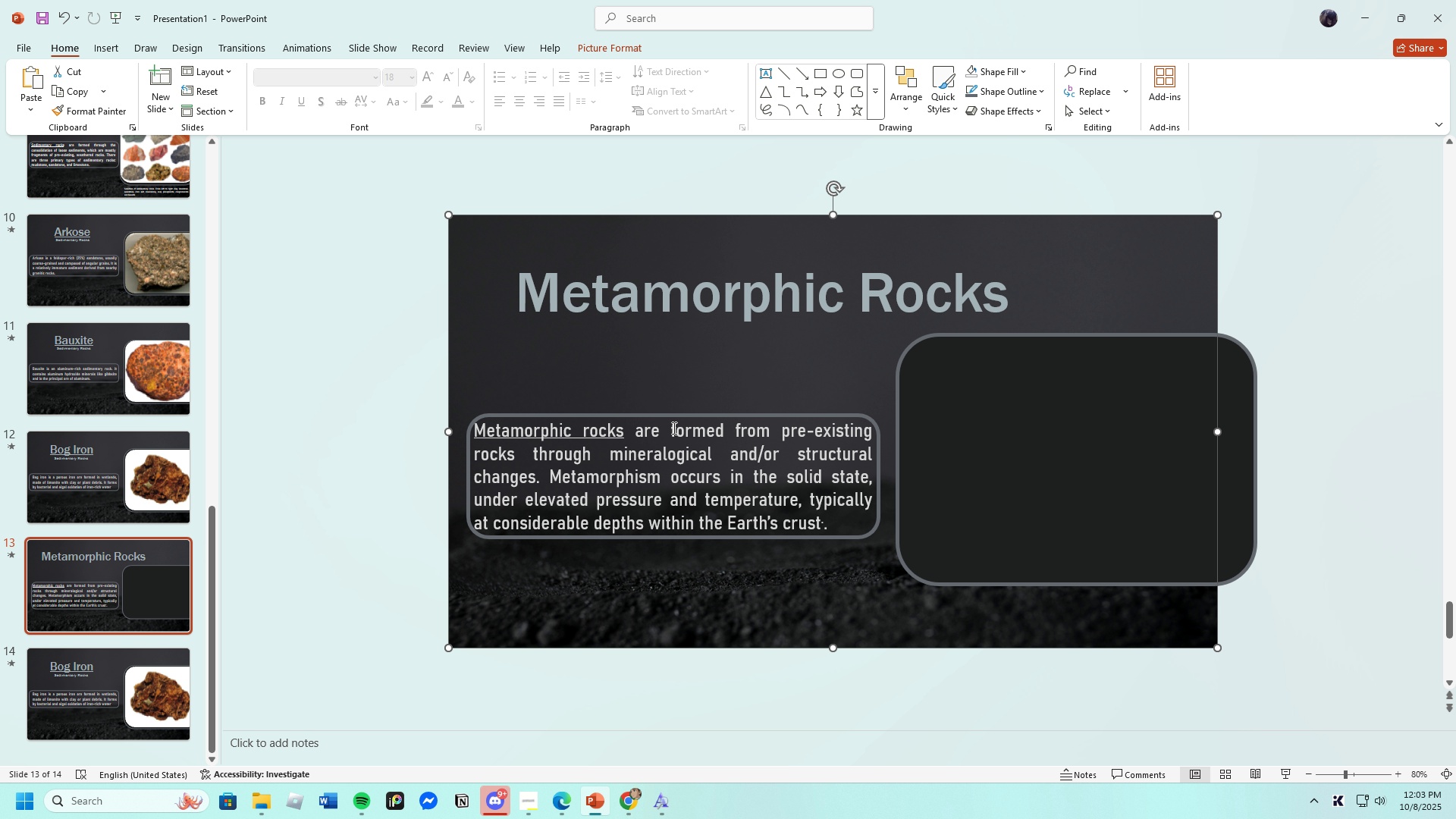 
left_click([675, 416])
 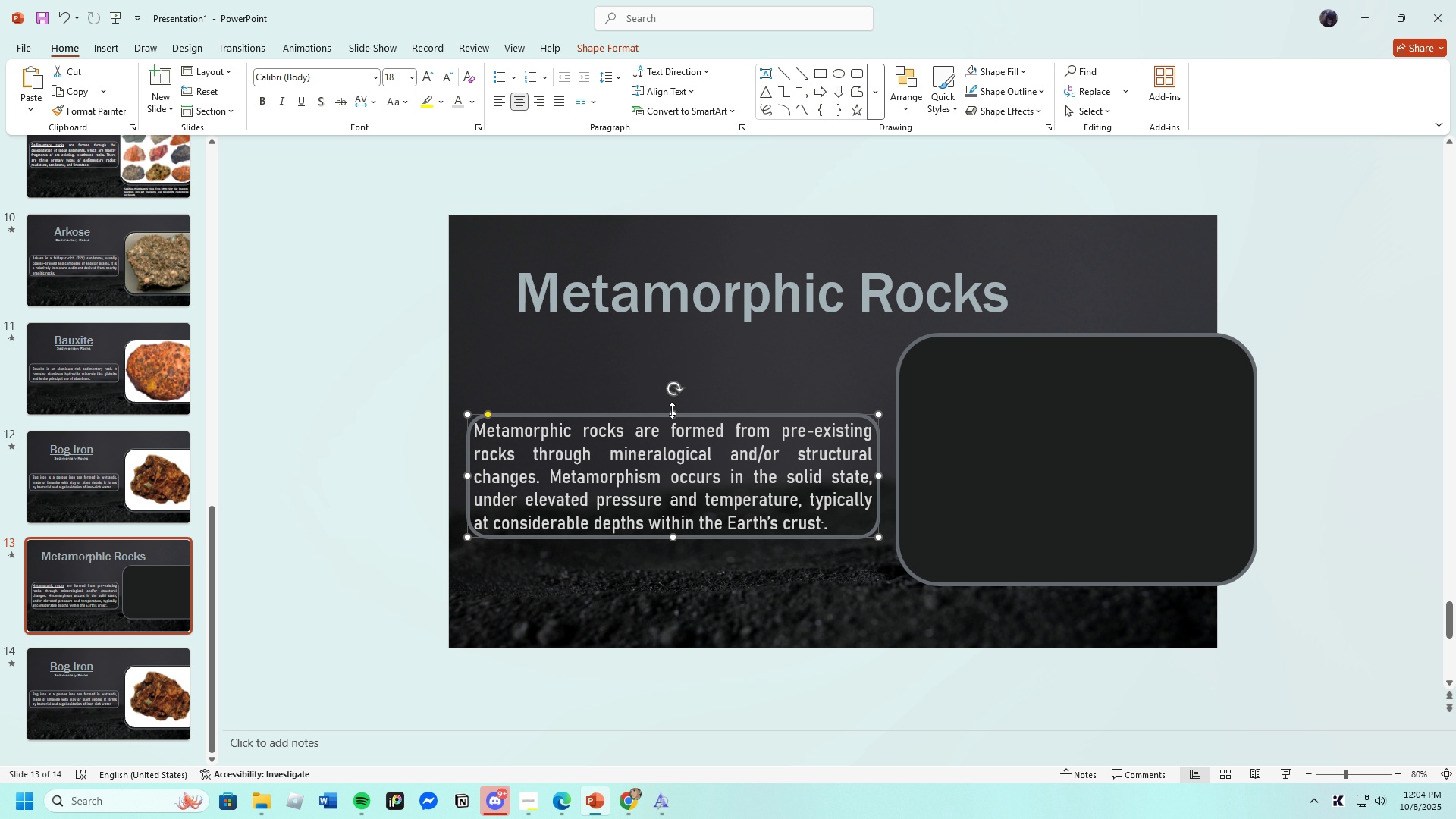 
left_click([738, 579])
 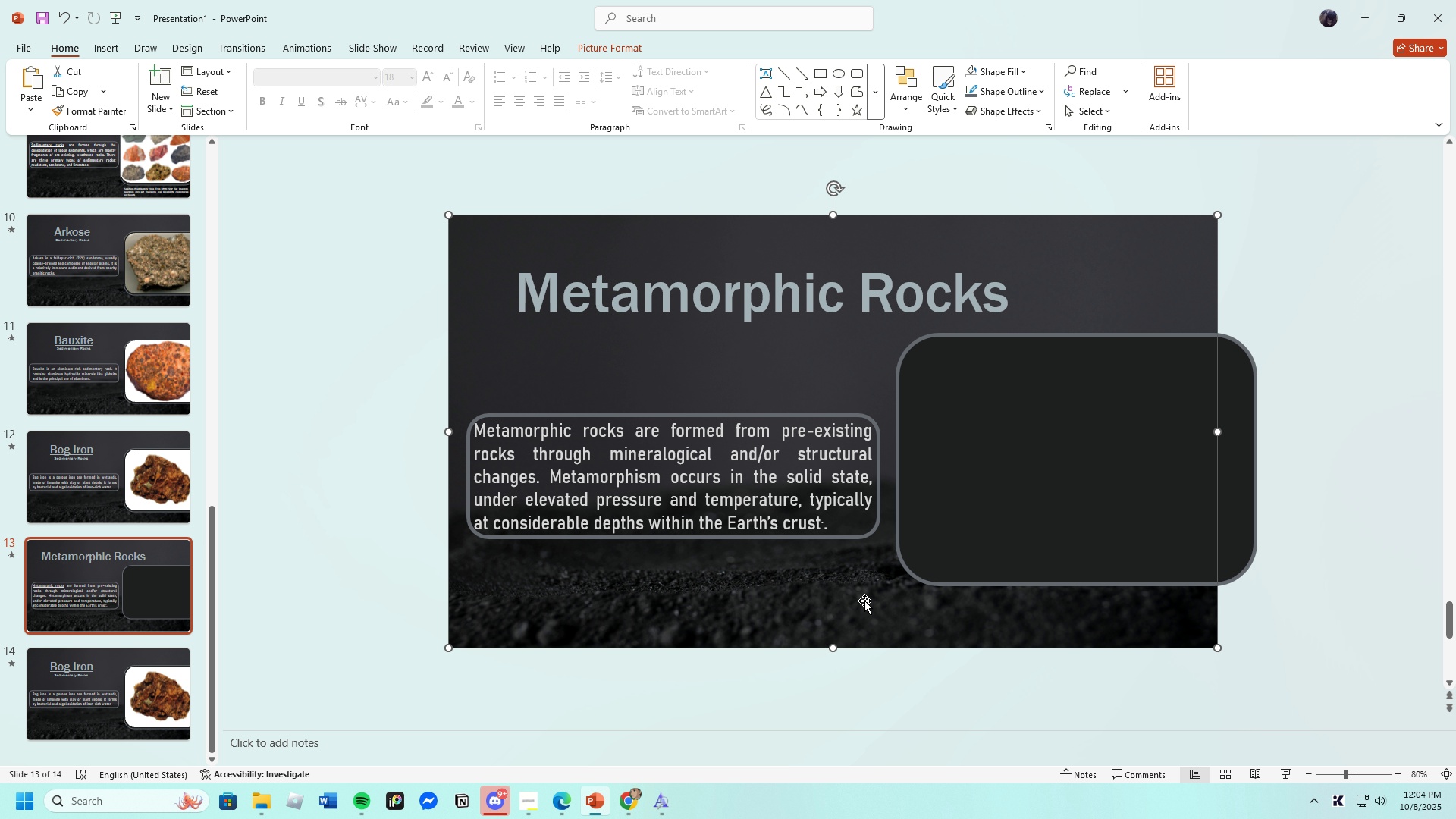 
left_click([849, 596])
 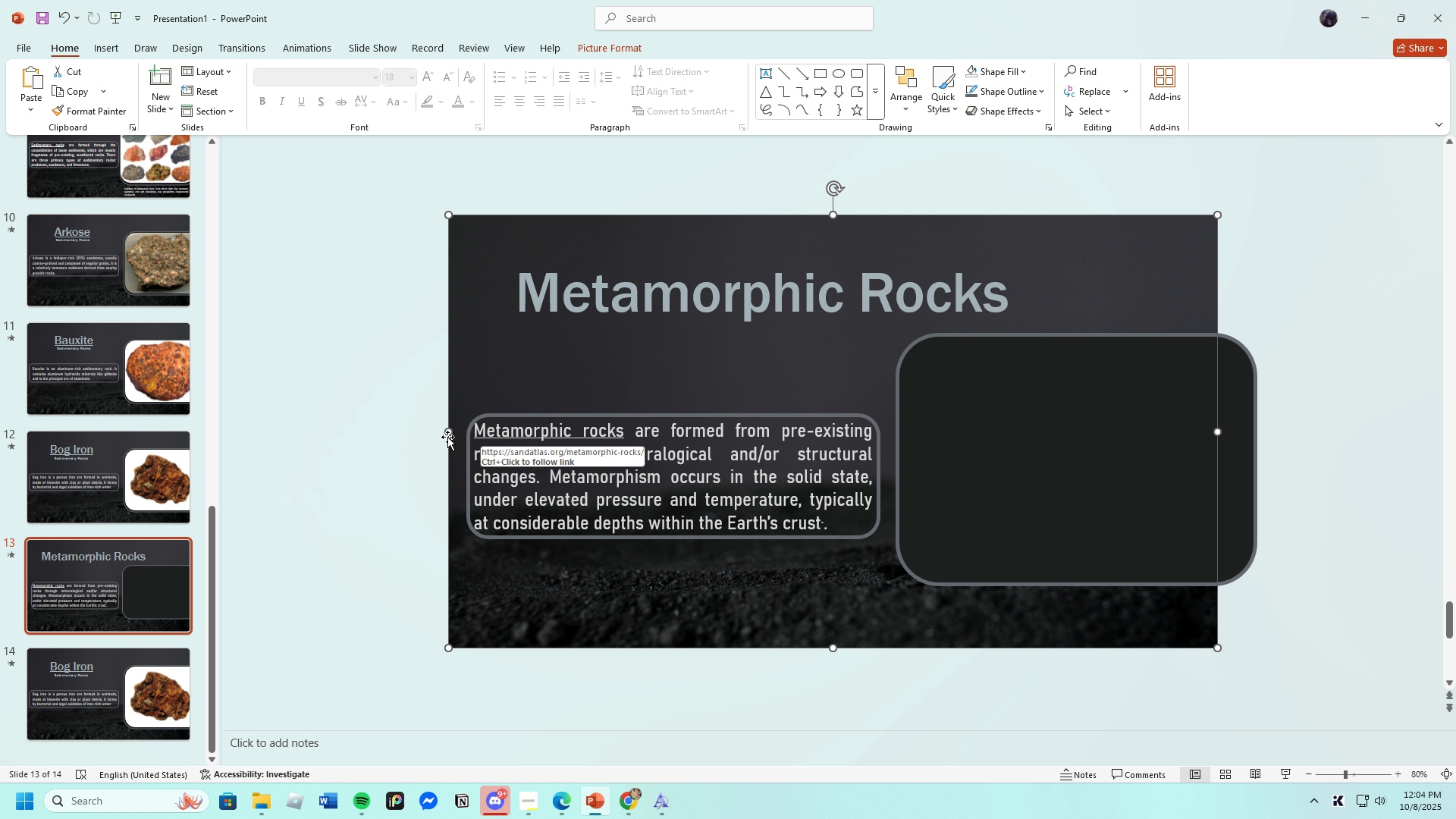 
wait(5.21)
 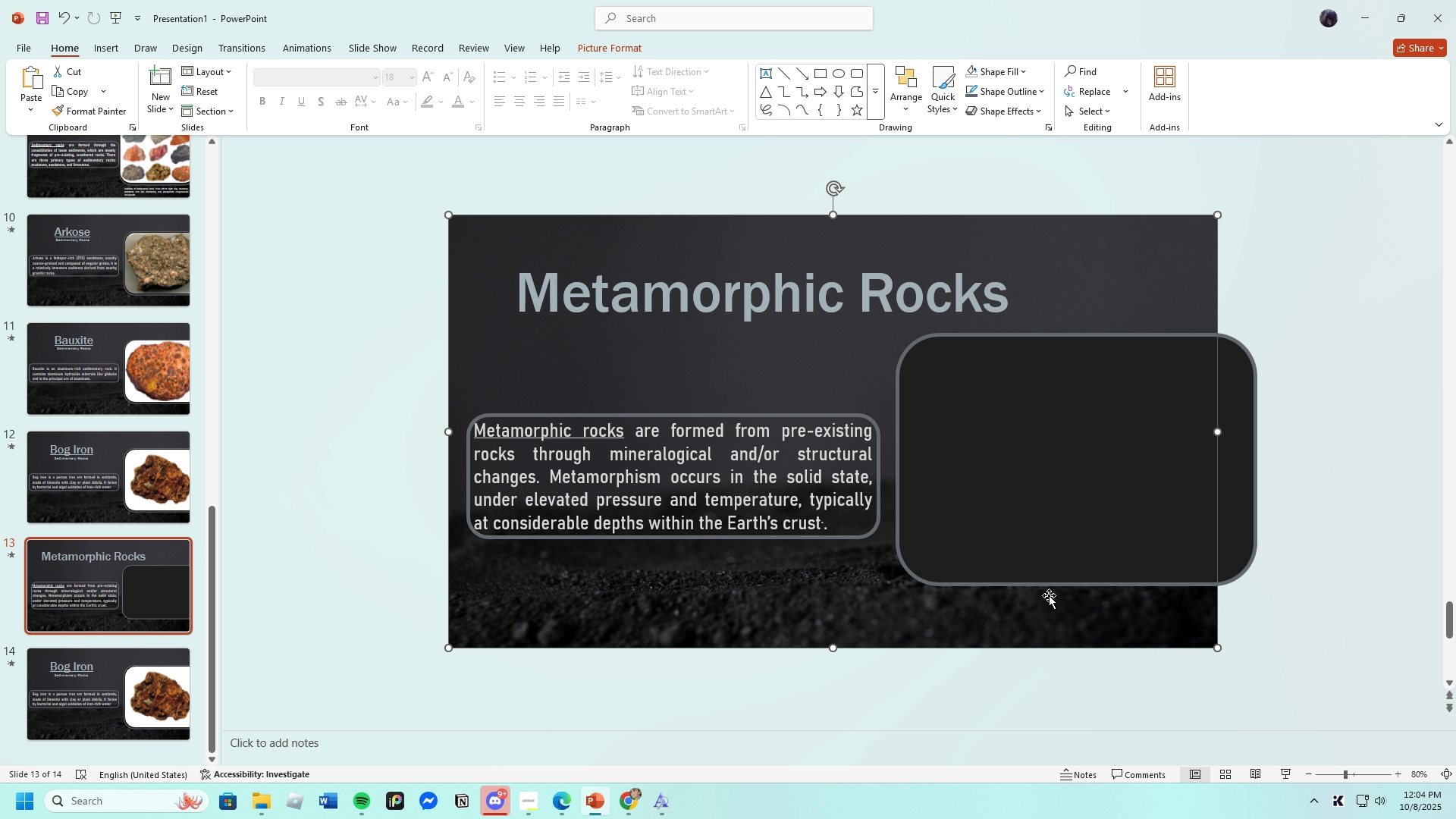 
left_click([557, 795])
 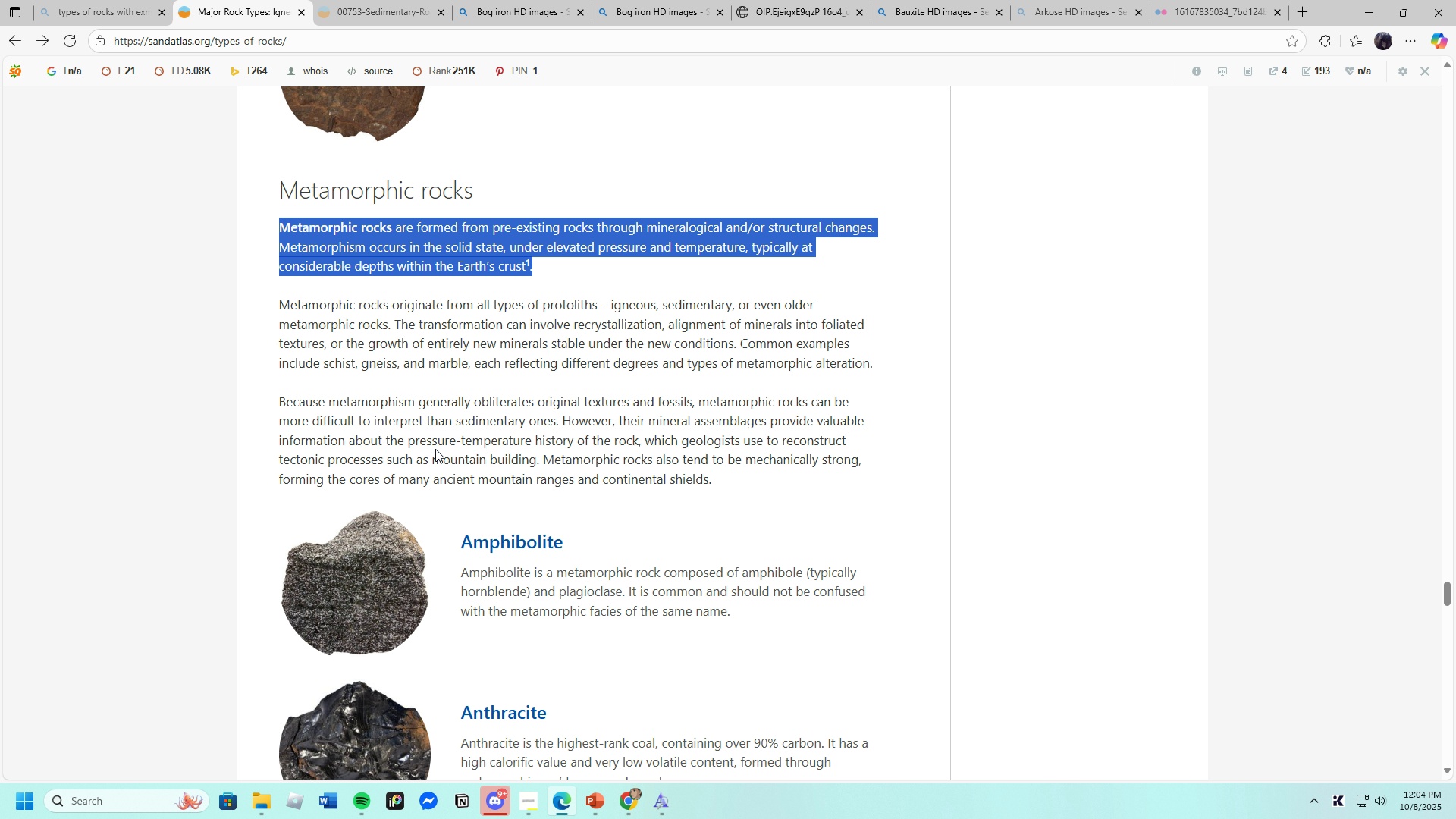 
scroll: coordinate [440, 440], scroll_direction: down, amount: 1.0
 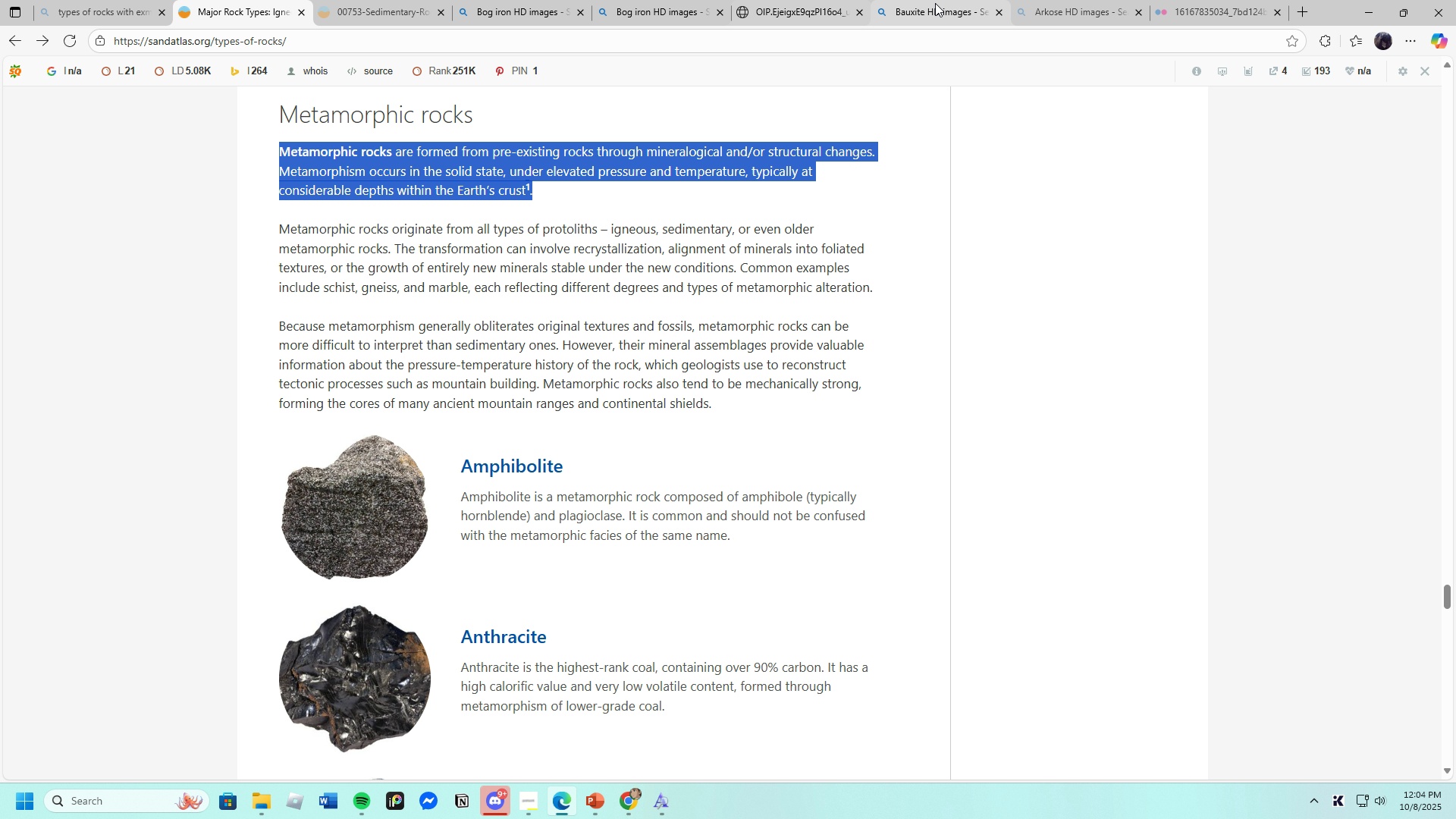 
left_click([939, 3])
 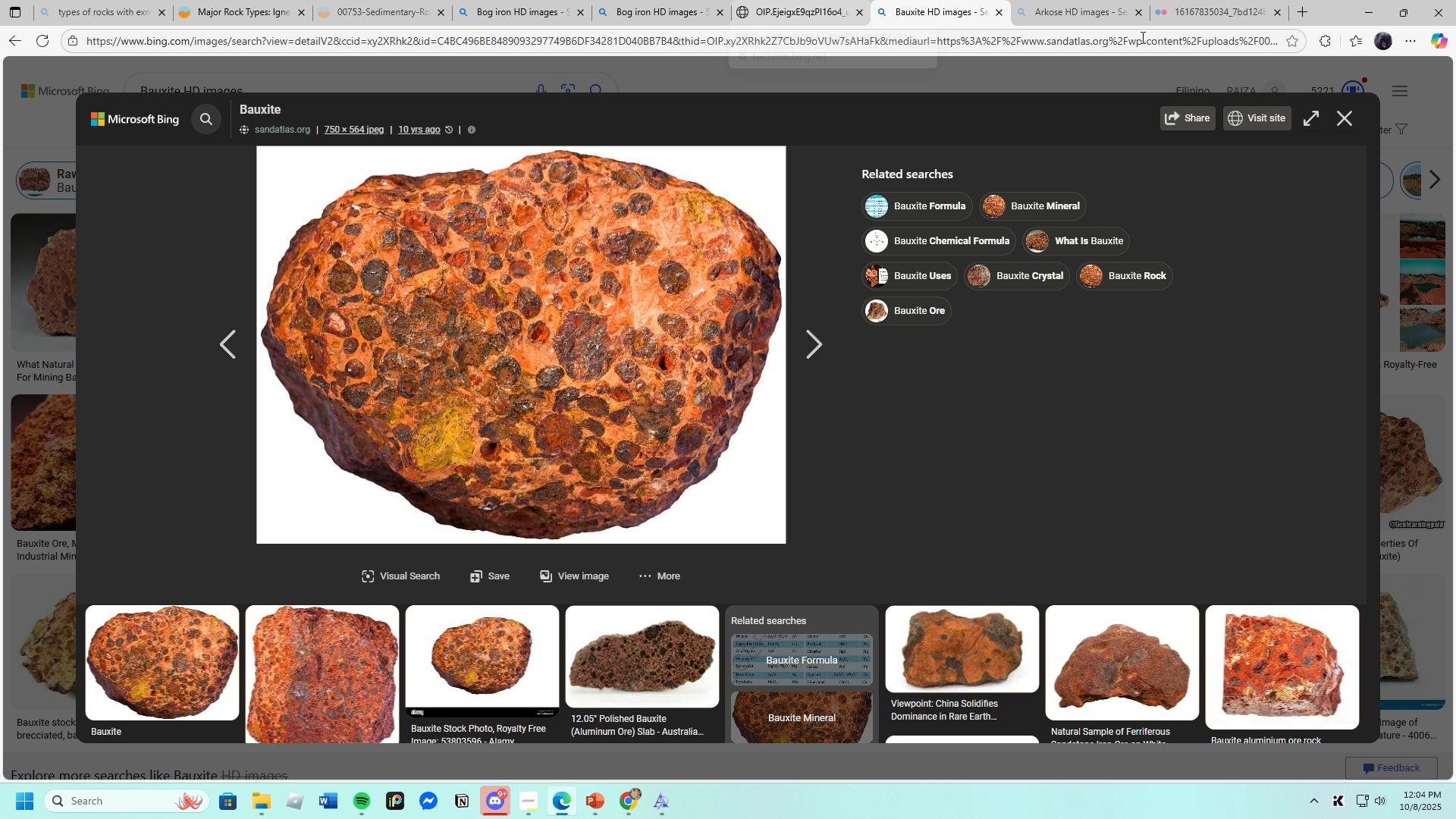 
left_click([1094, 8])
 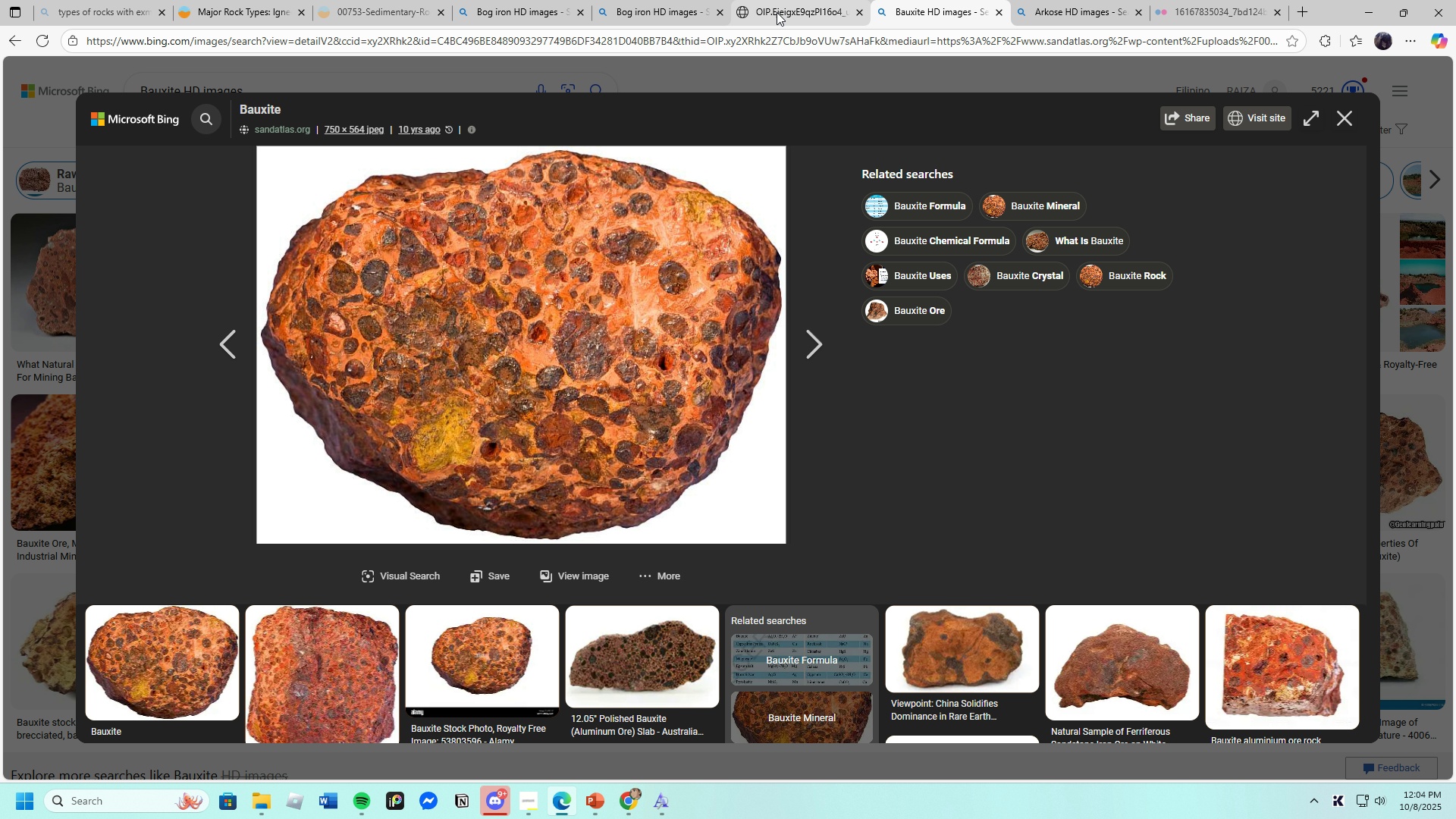 
left_click([664, 5])
 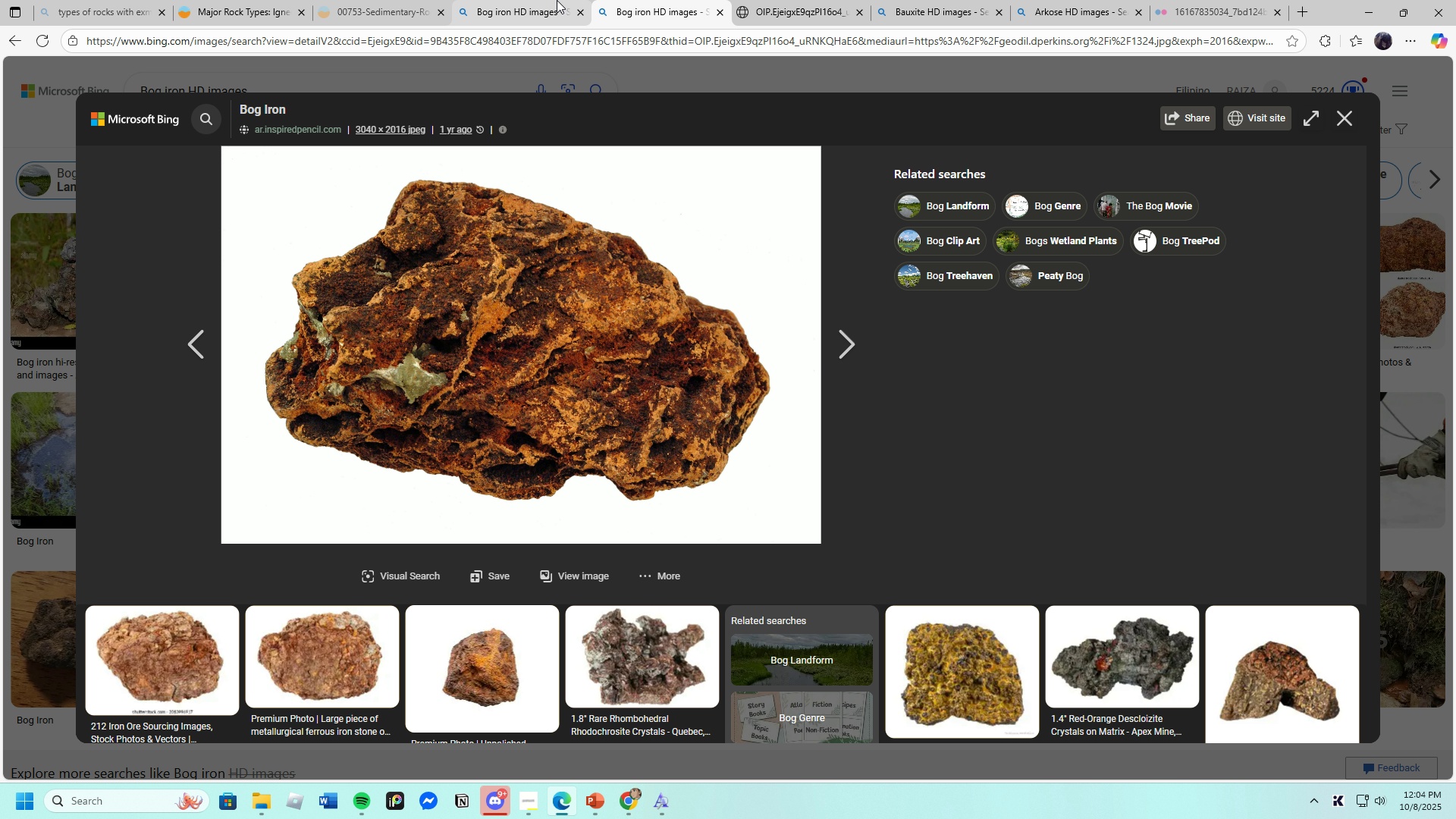 
left_click([557, 0])
 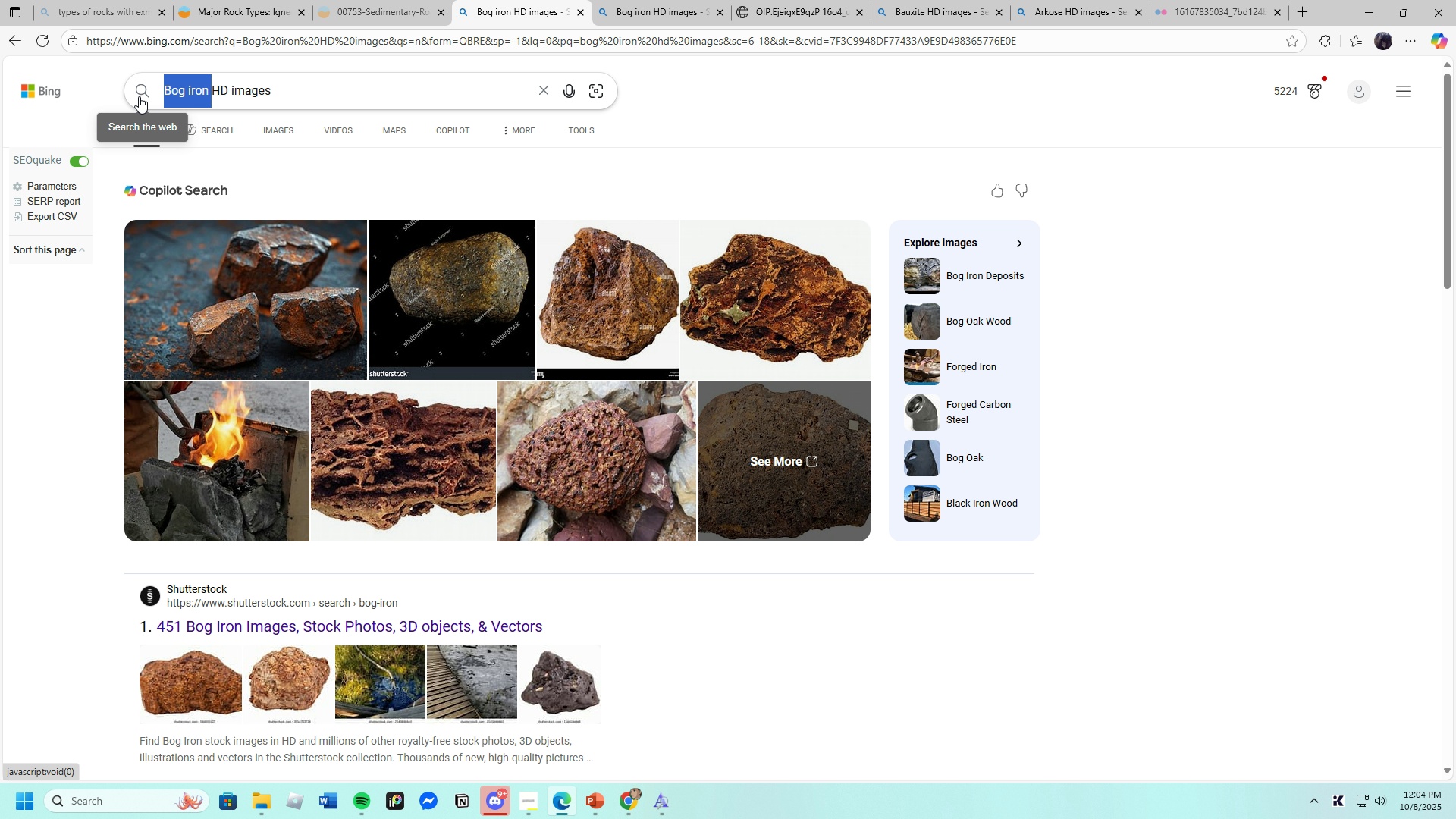 
key(Backspace)
type(metamorphic rocks)
 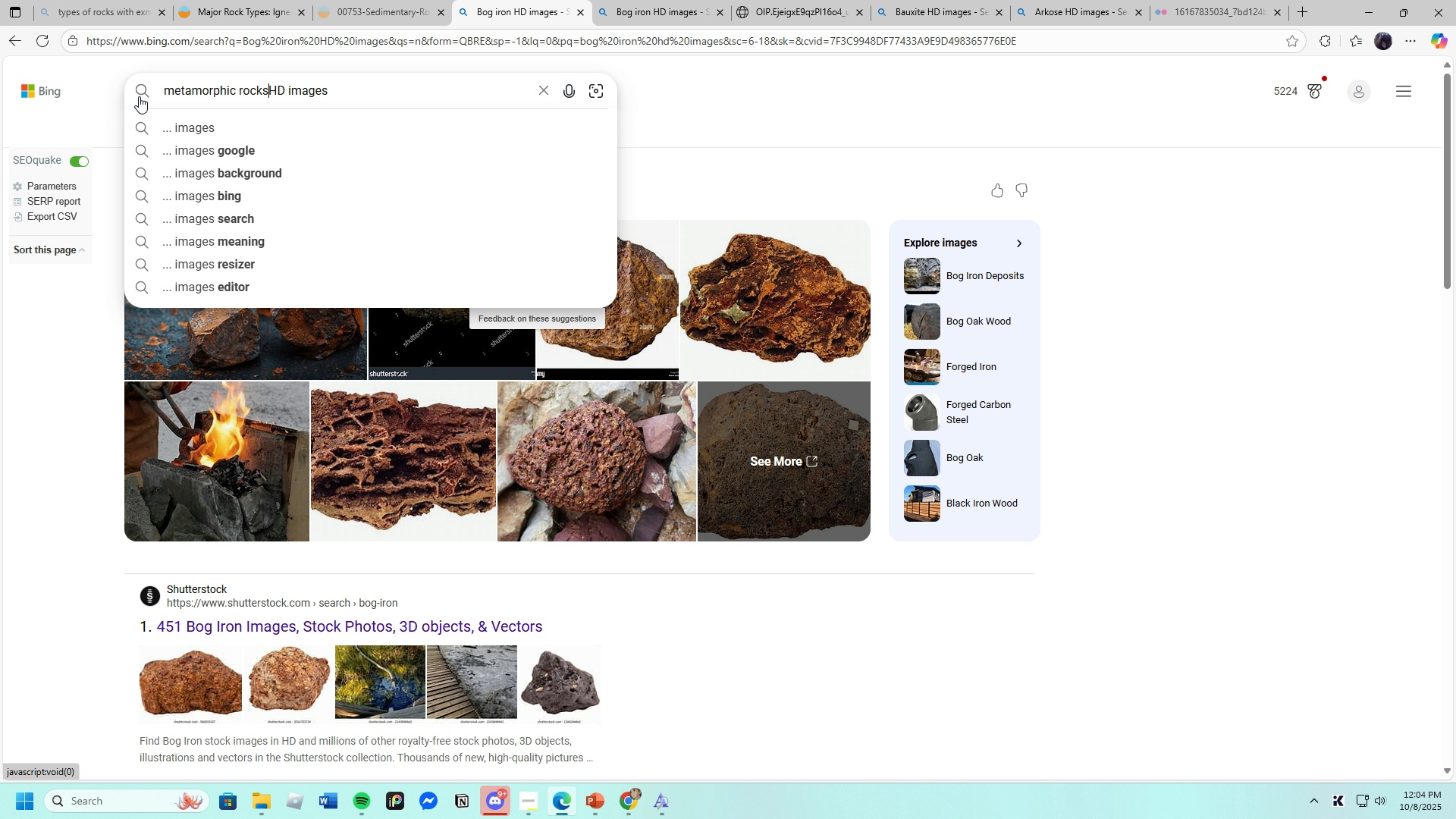 
key(Enter)
 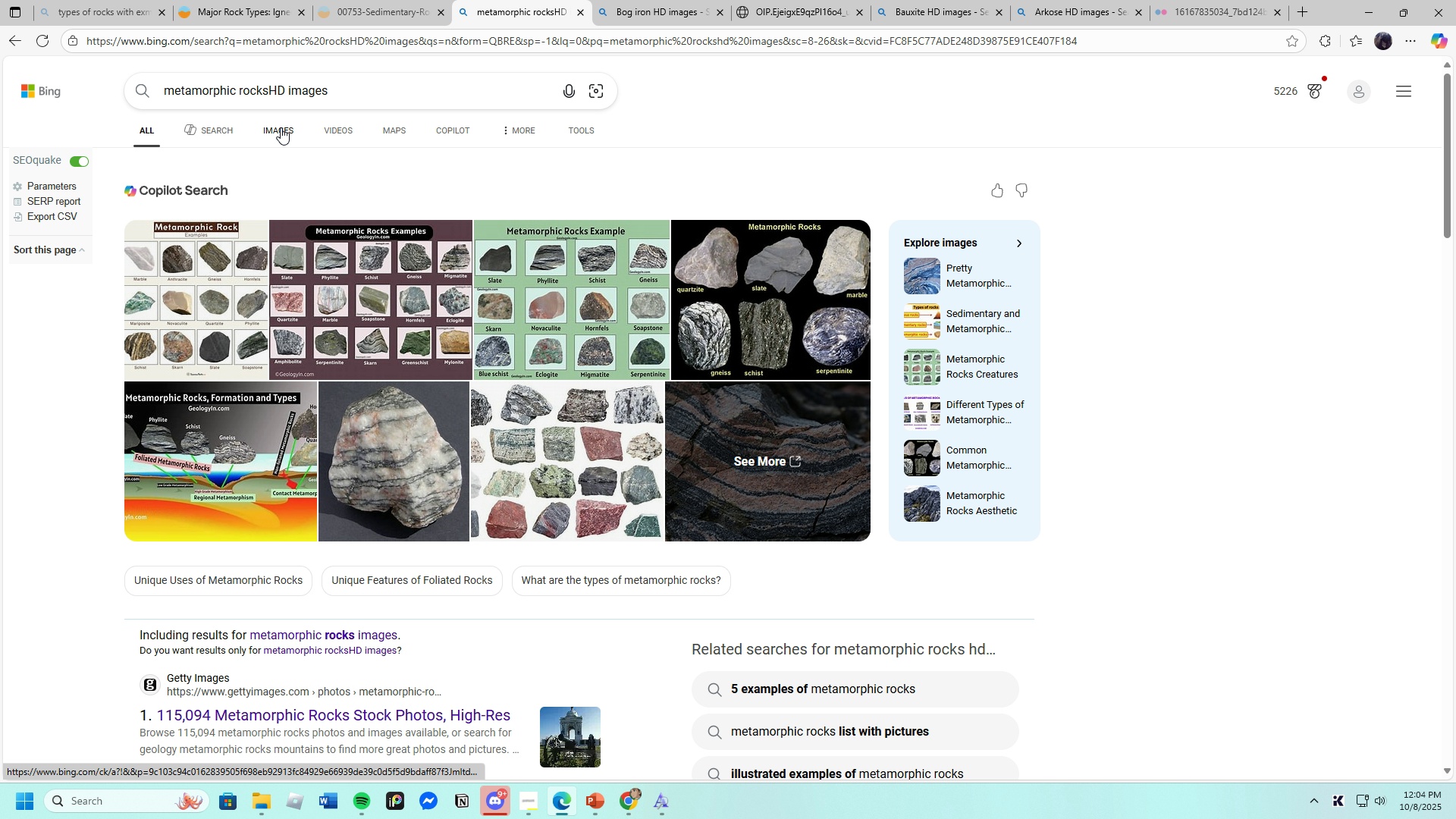 
mouse_move([691, 471])
 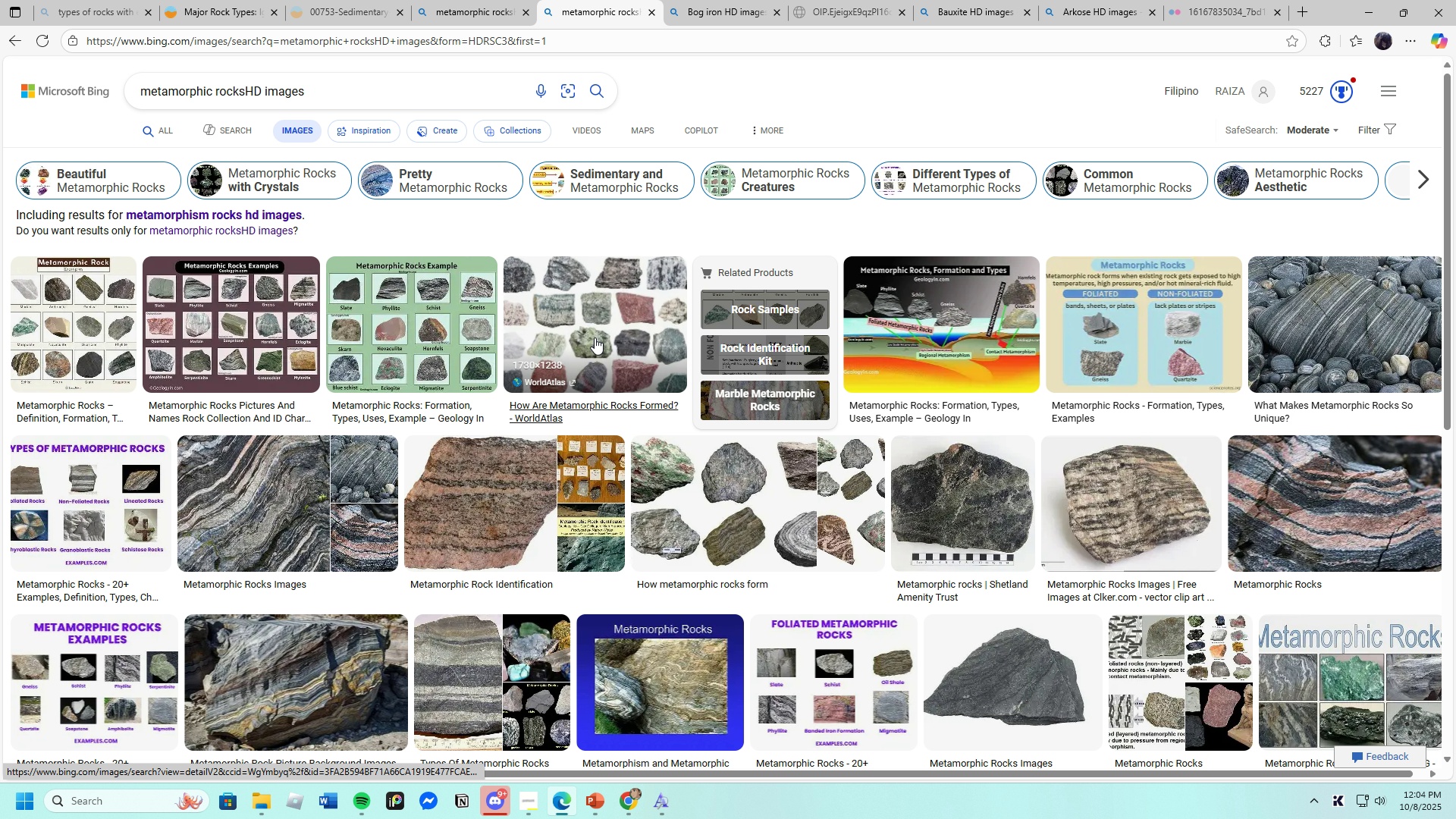 
left_click([595, 337])
 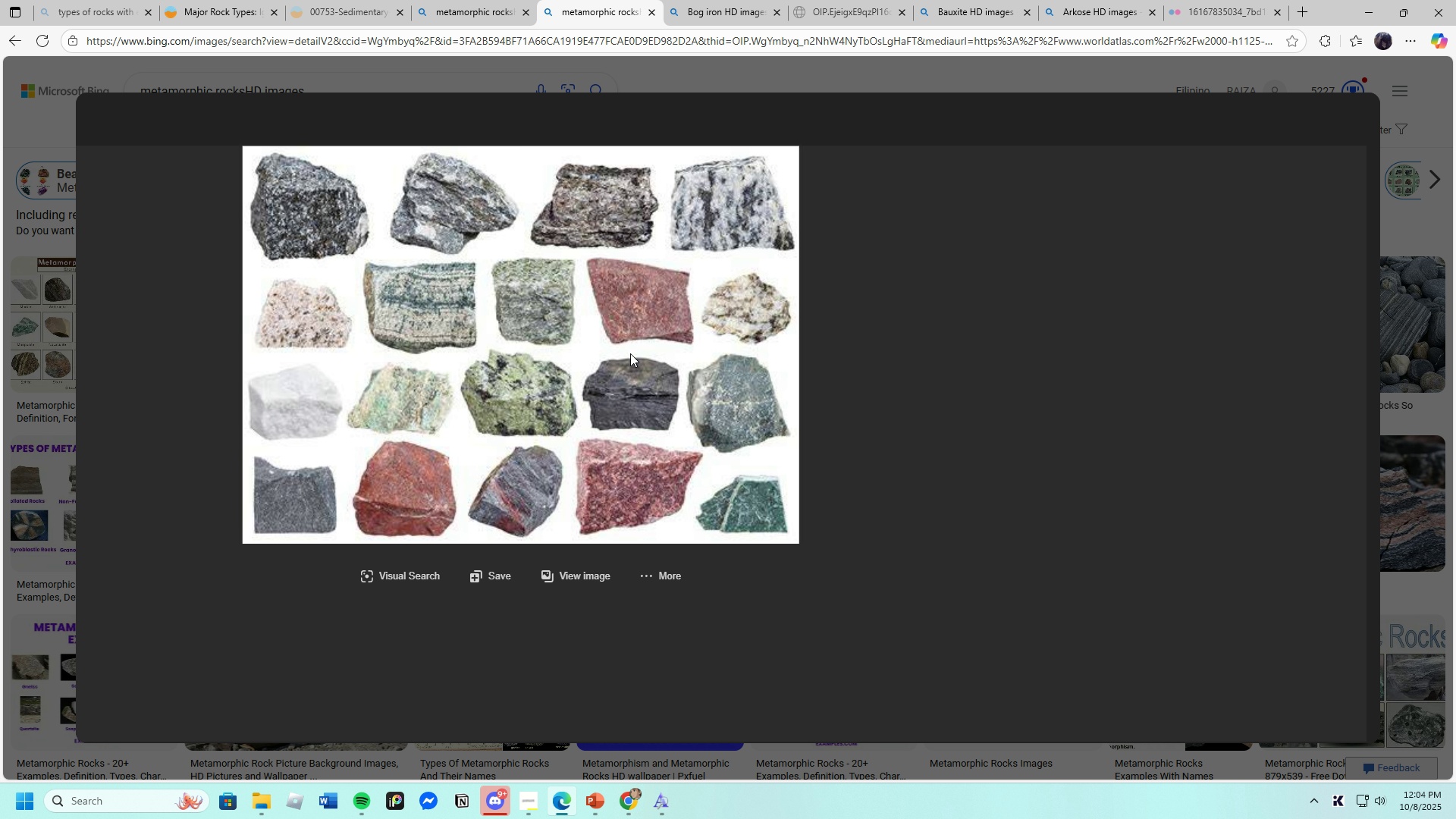 
right_click([615, 335])
 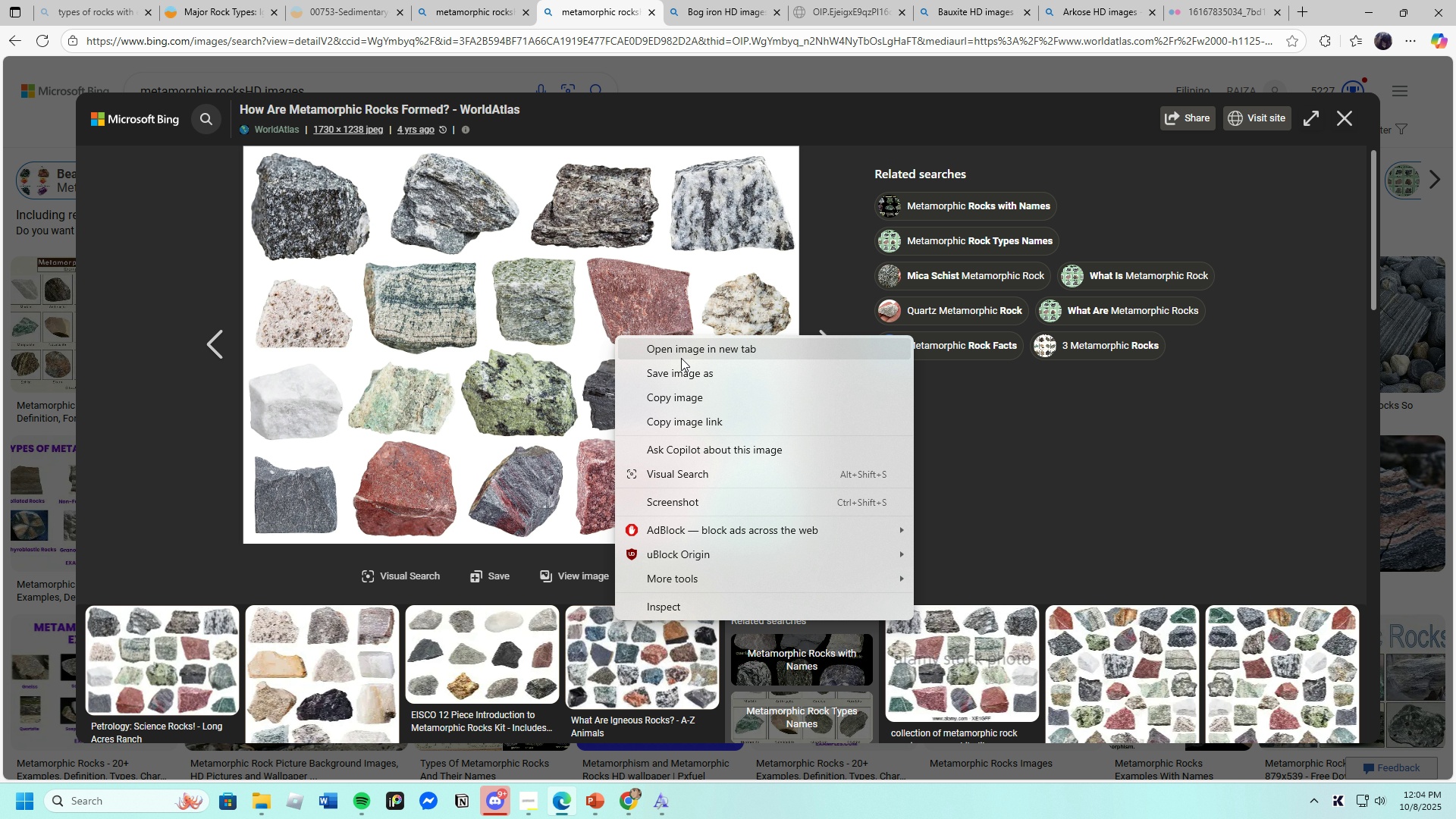 
left_click([681, 353])
 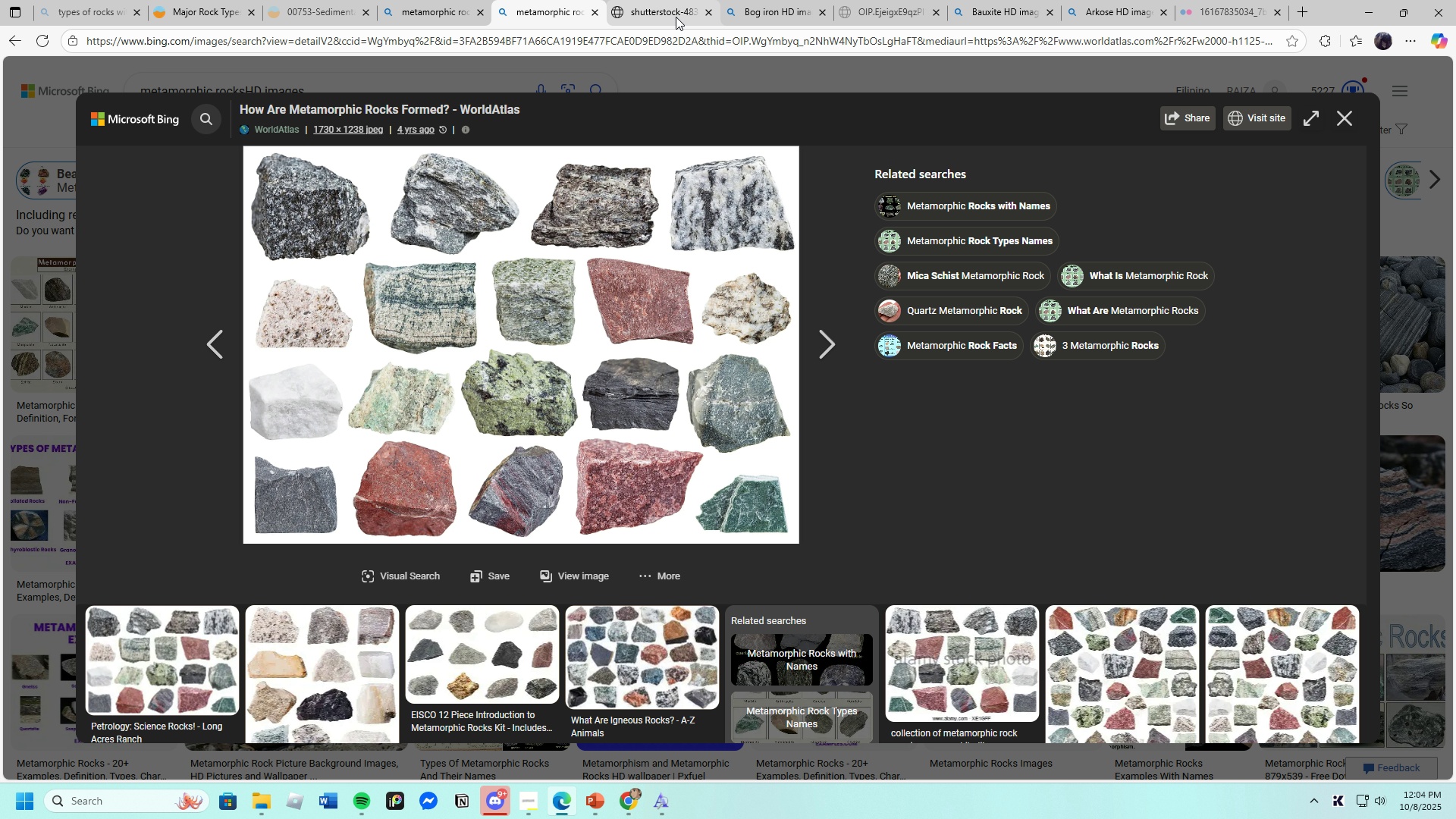 
left_click([673, 15])
 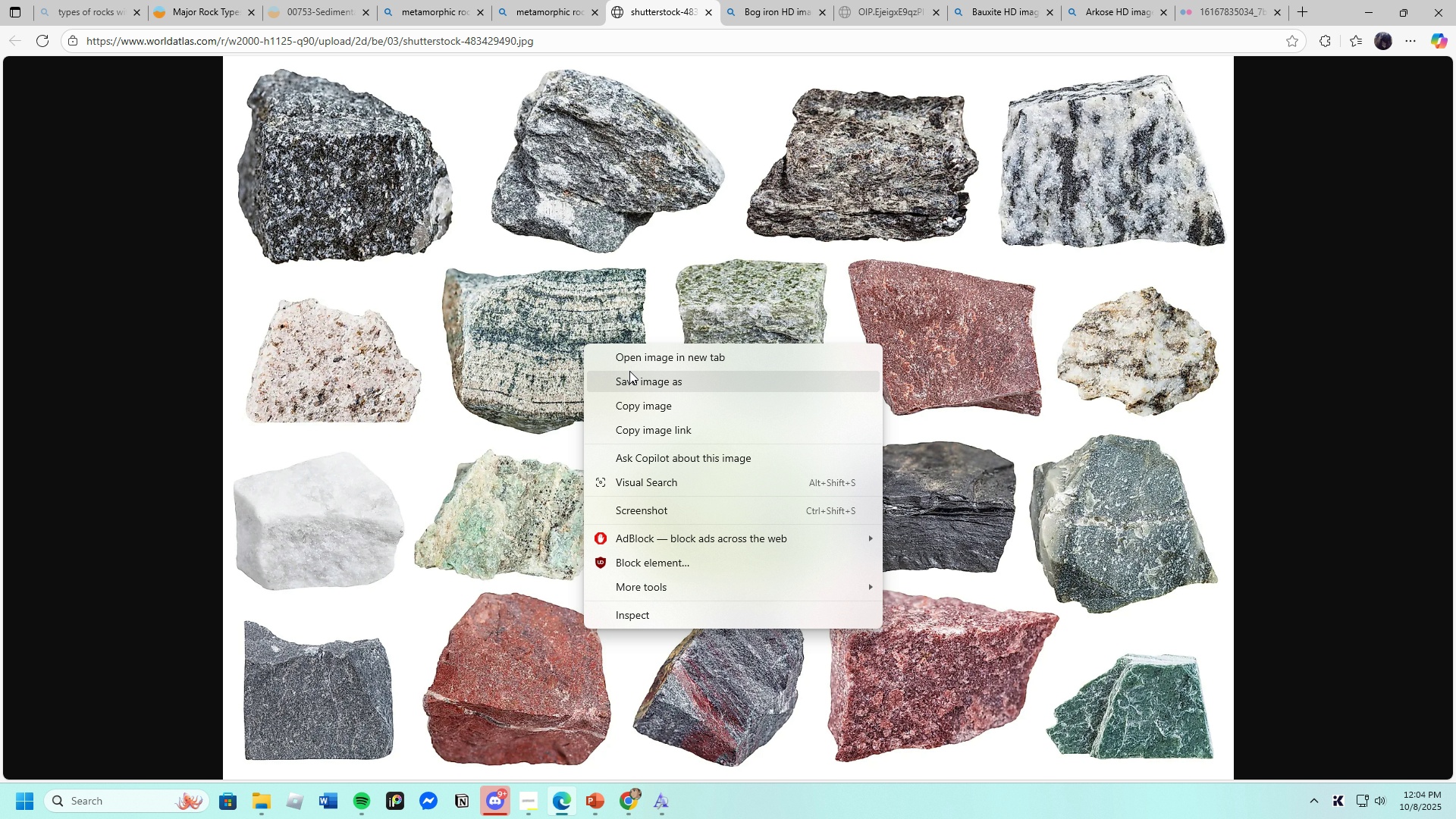 
left_click([629, 371])
 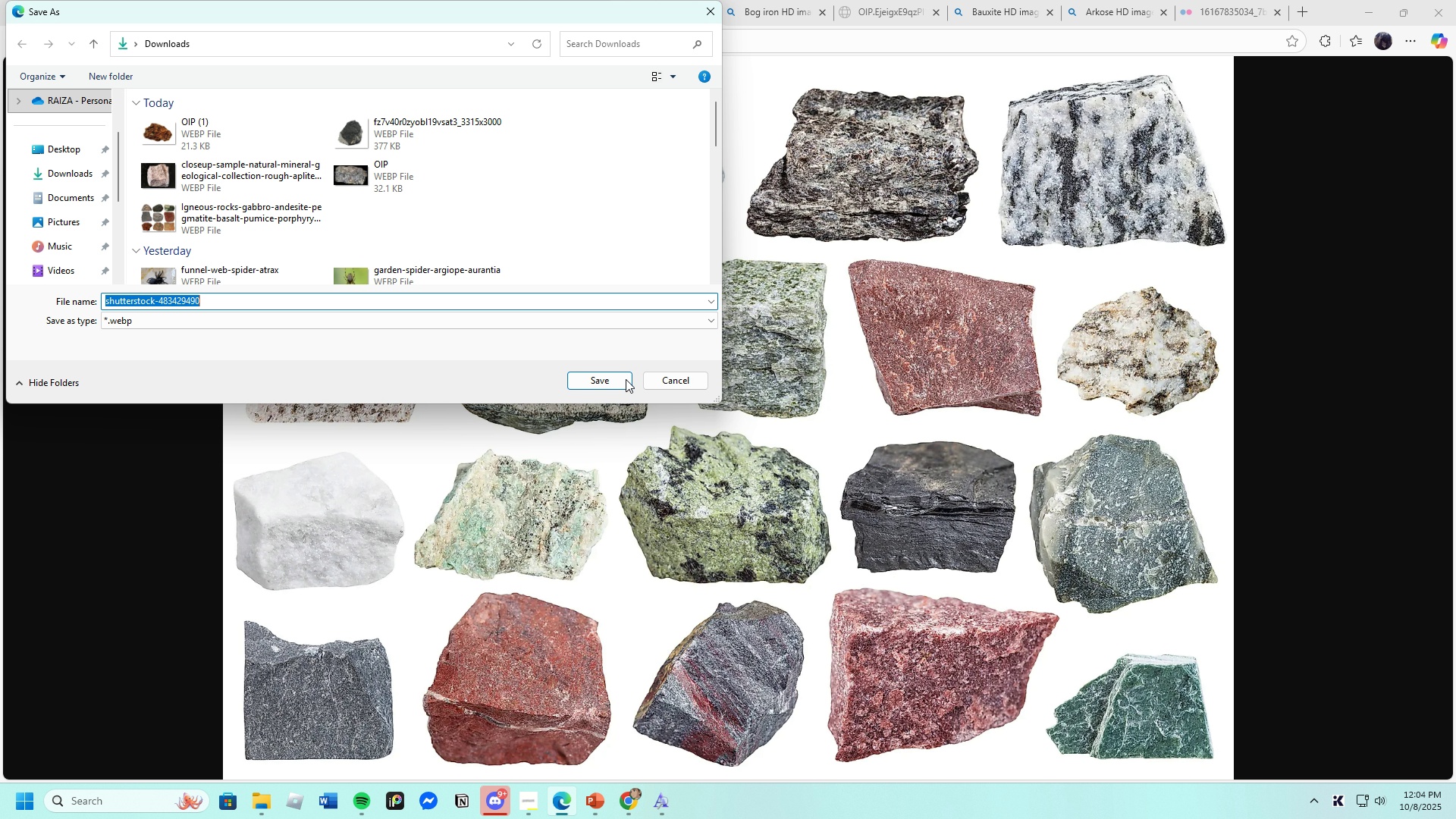 
left_click([601, 379])
 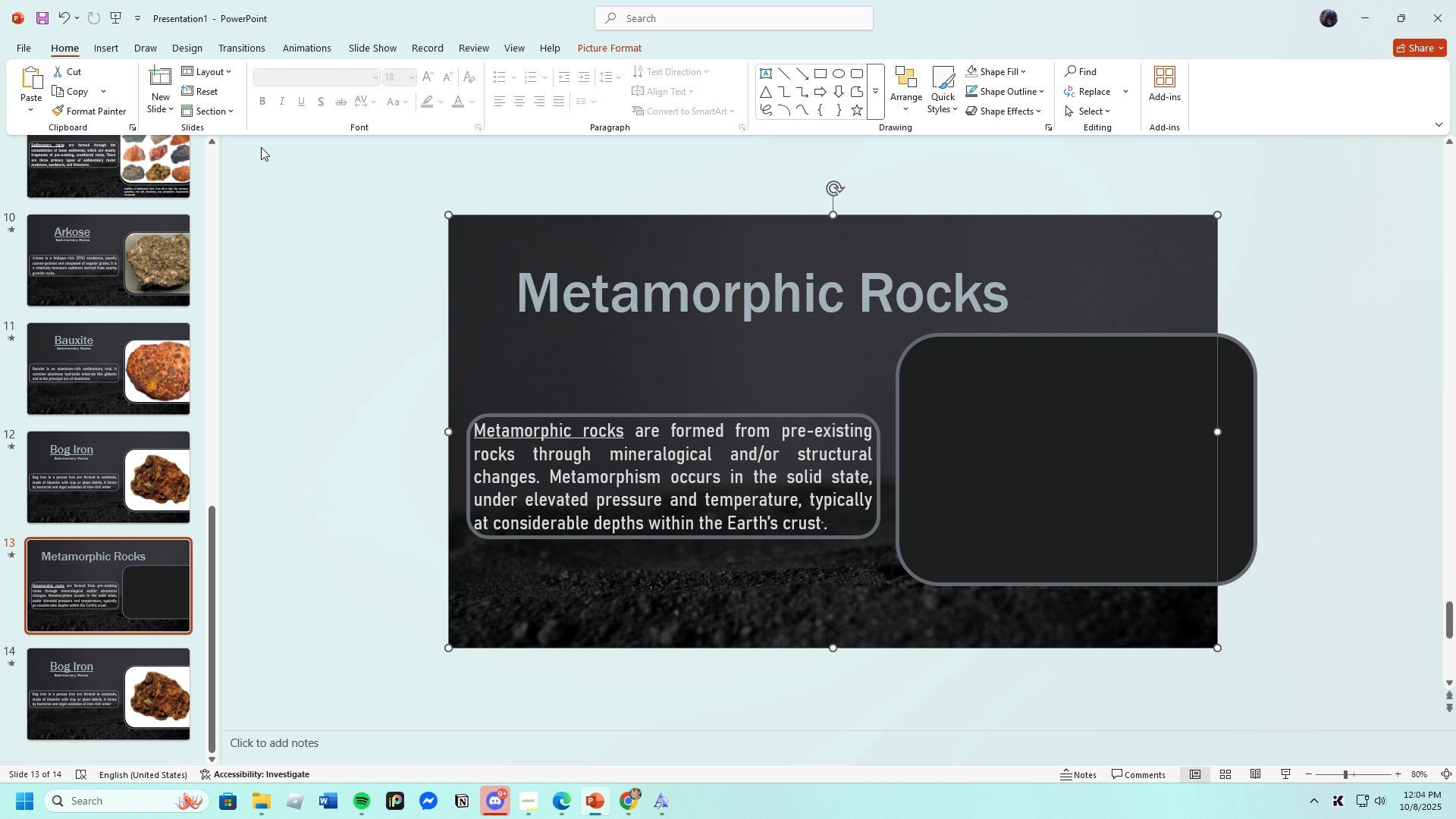 
left_click([114, 43])
 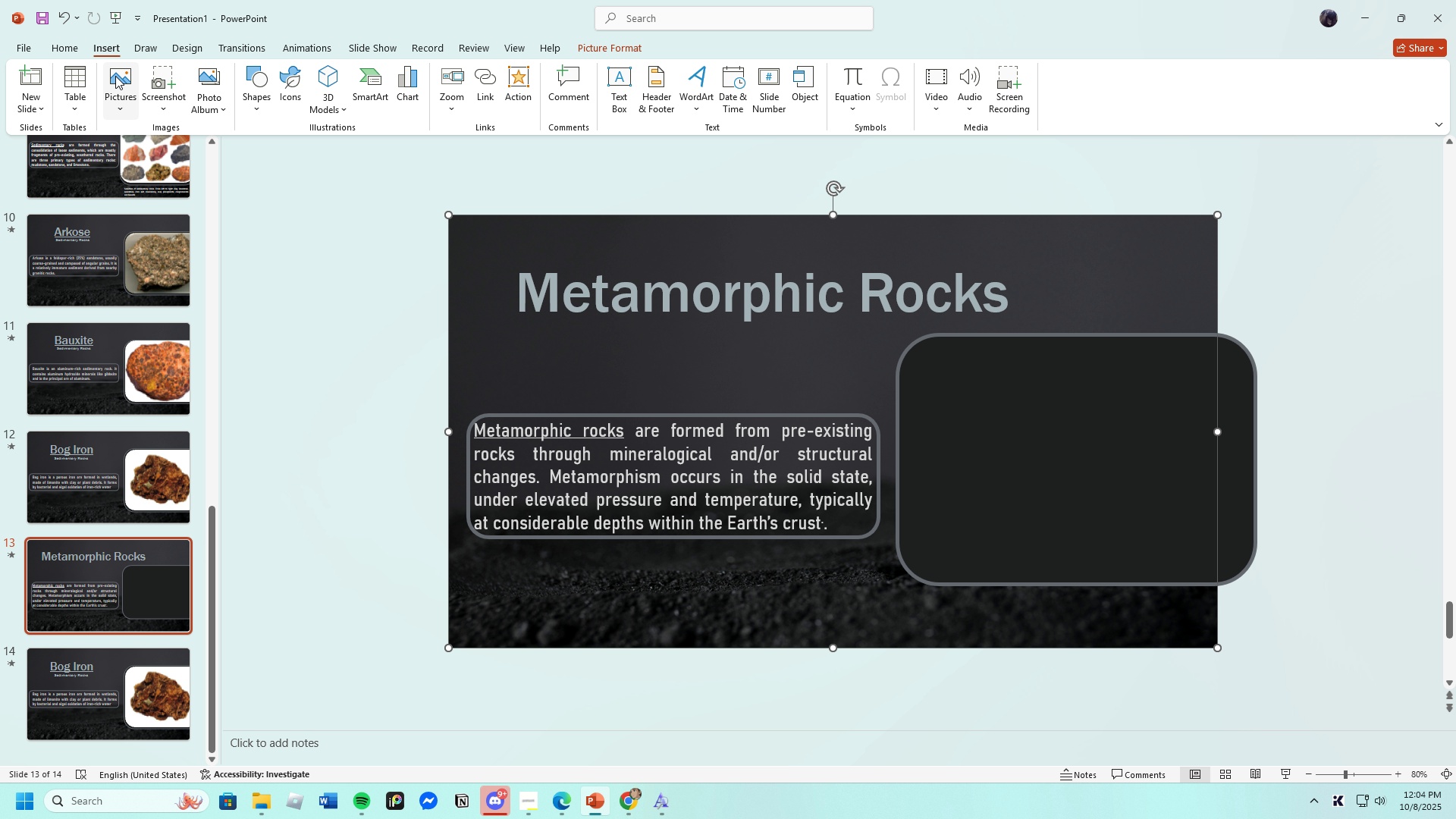 
left_click([115, 76])
 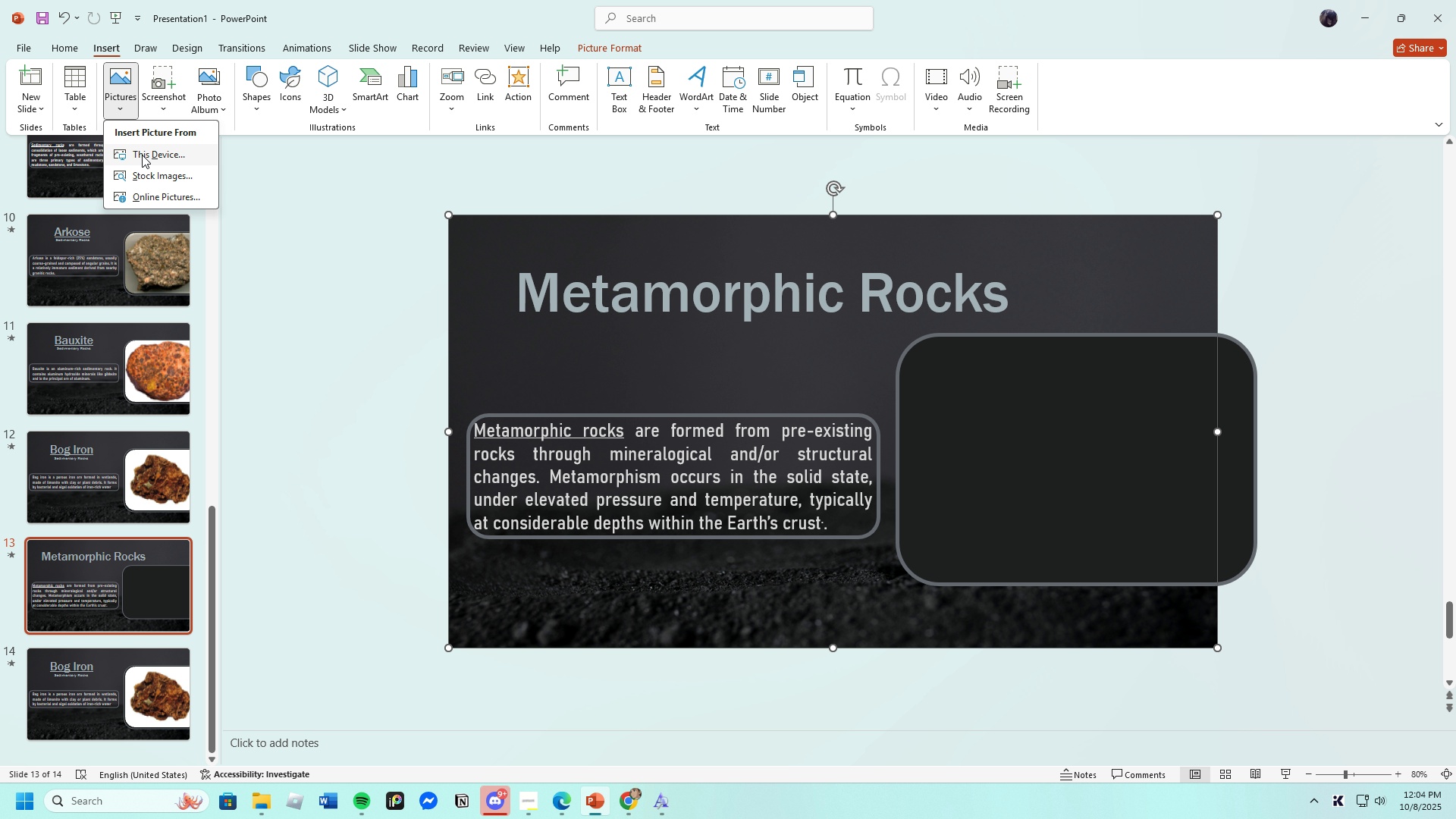 
left_click([143, 155])
 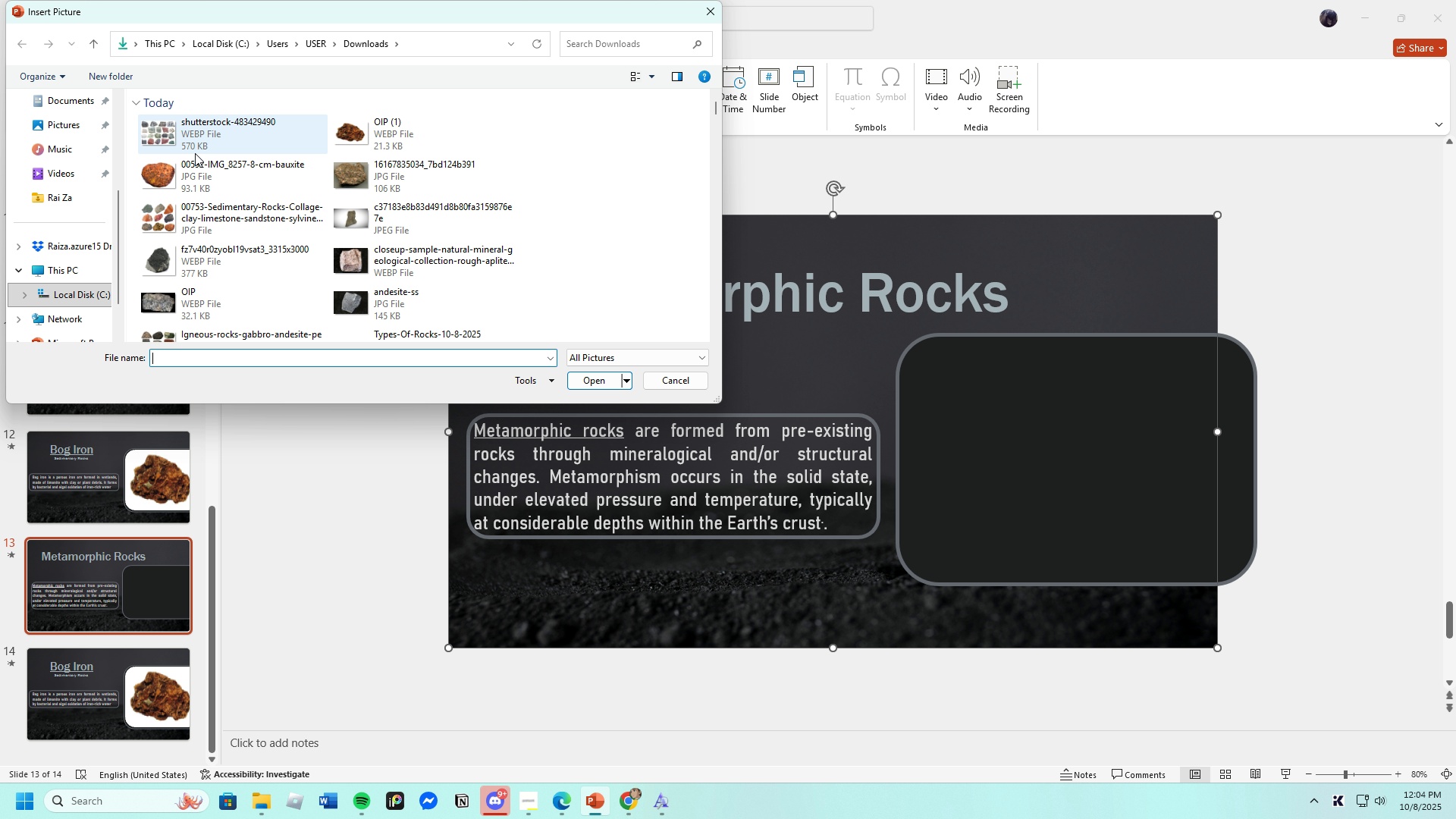 
left_click([202, 141])
 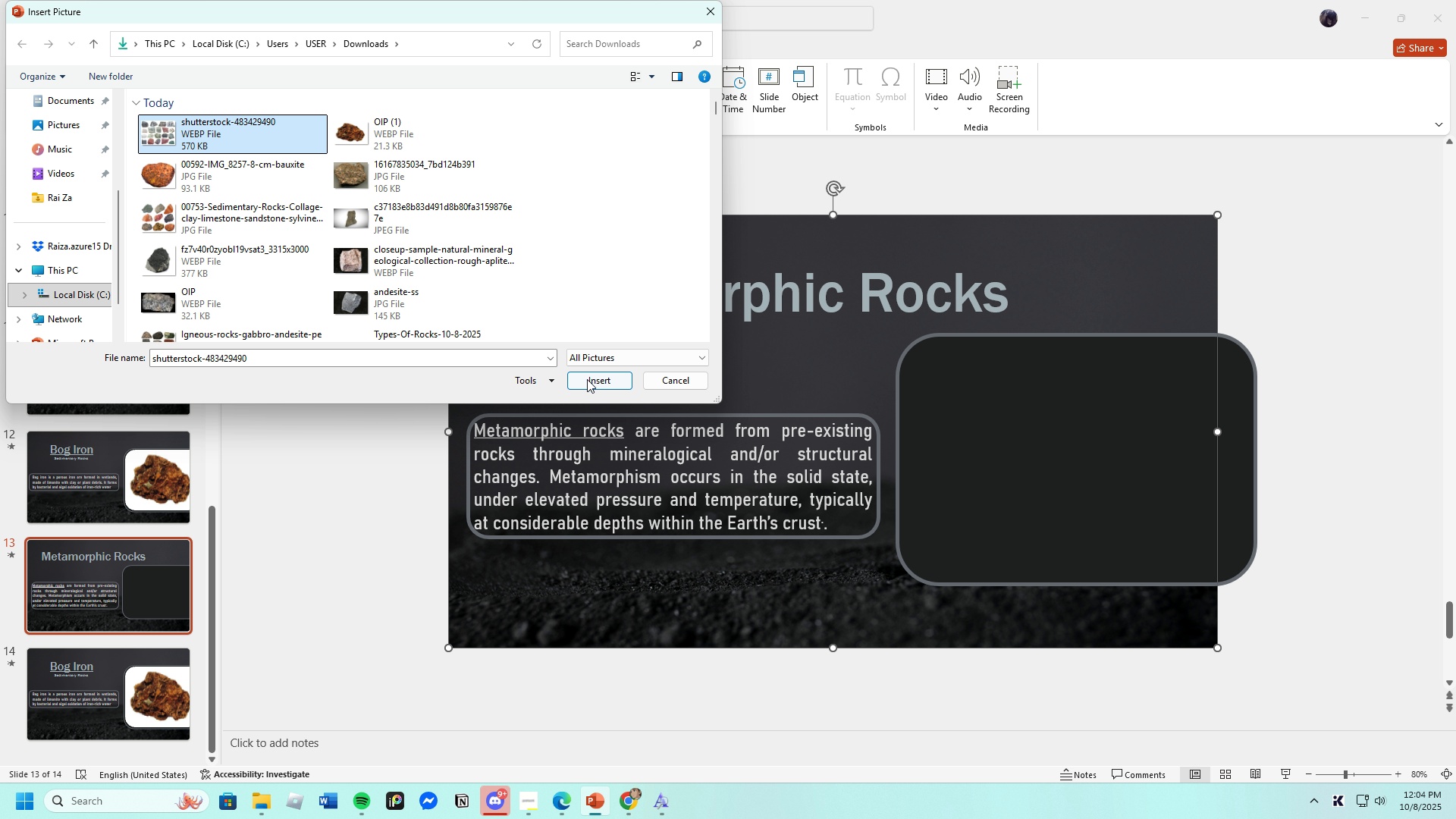 
left_click([587, 377])
 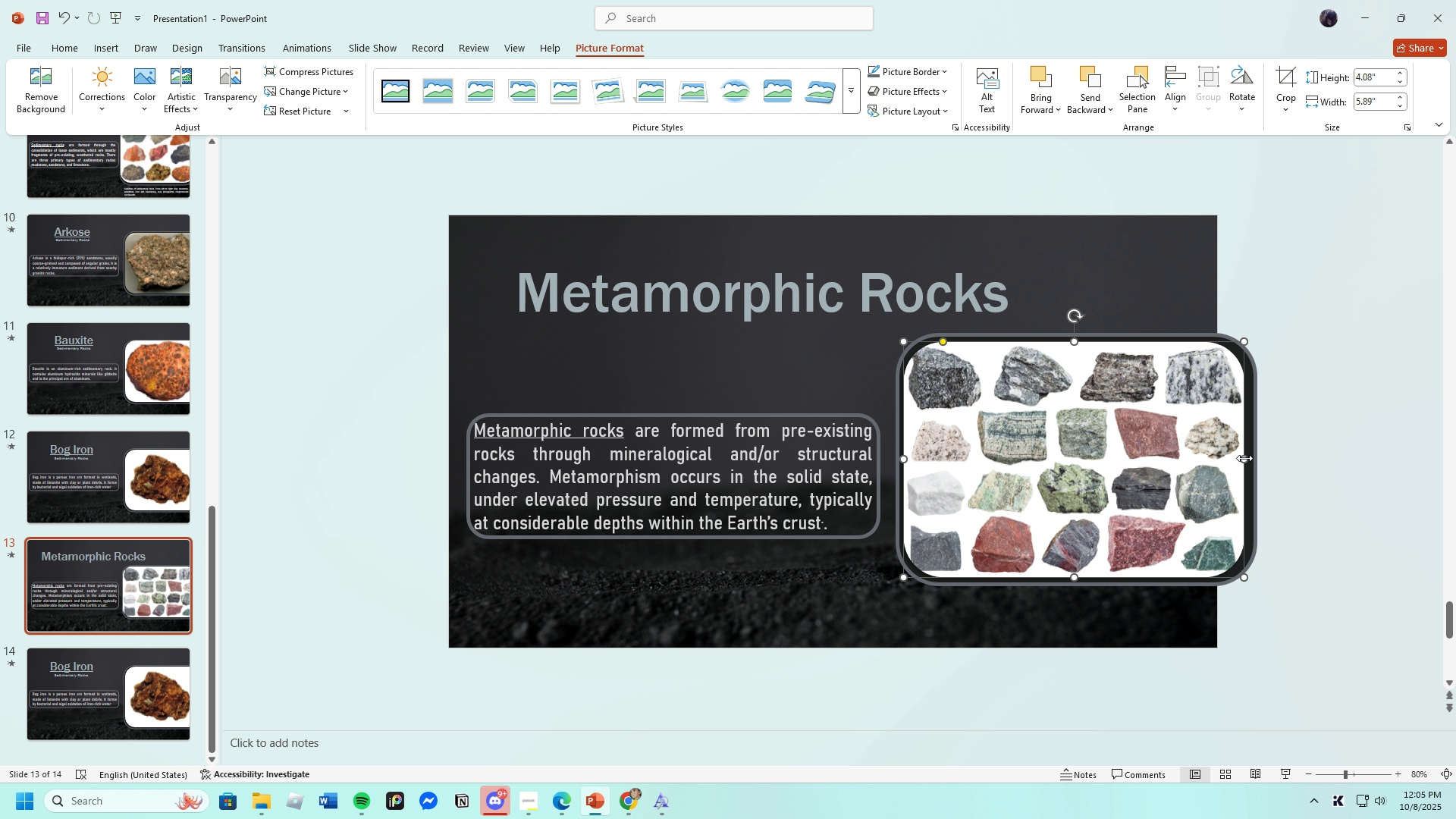 
wait(18.08)
 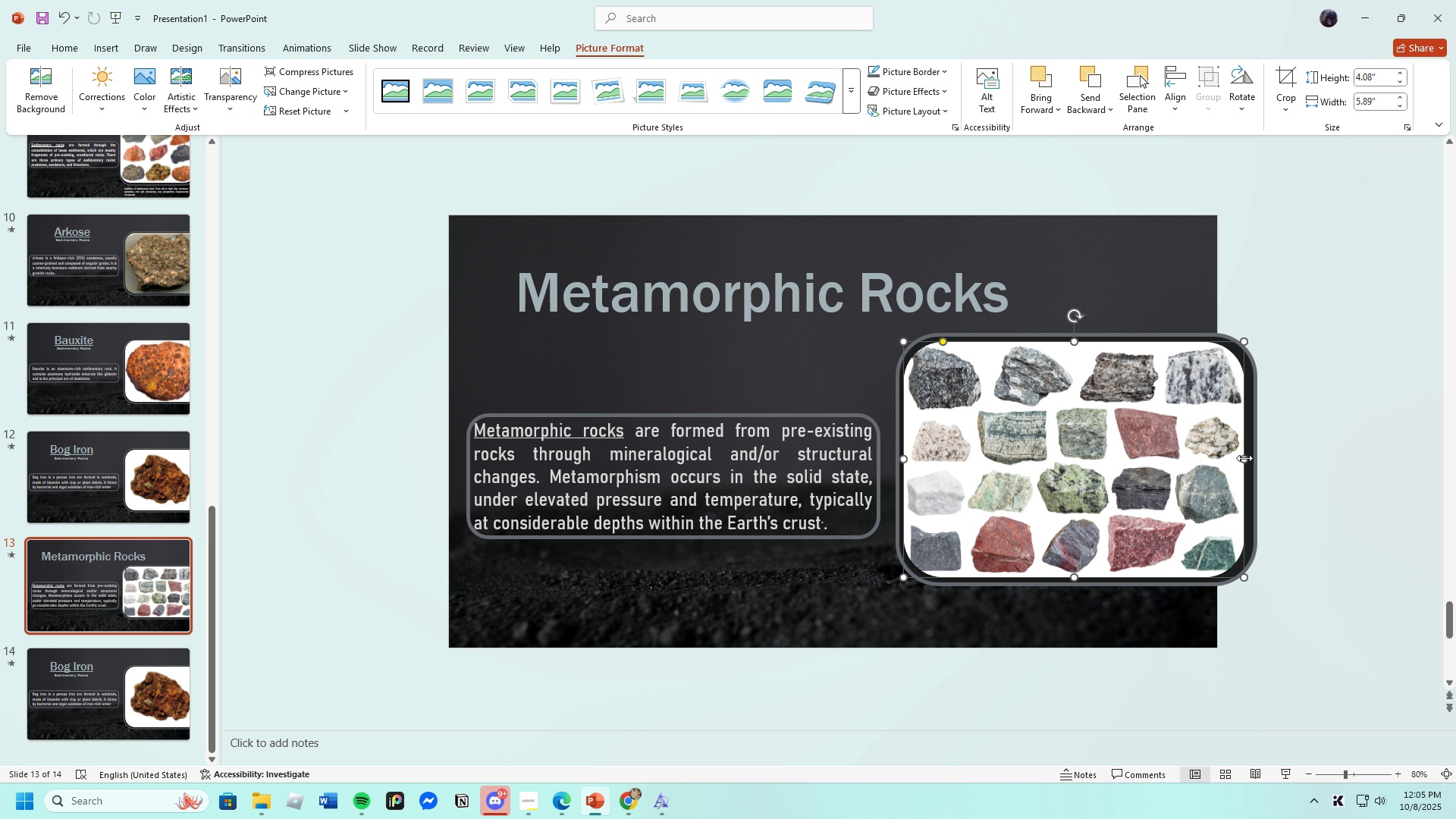 
left_click([1010, 457])
 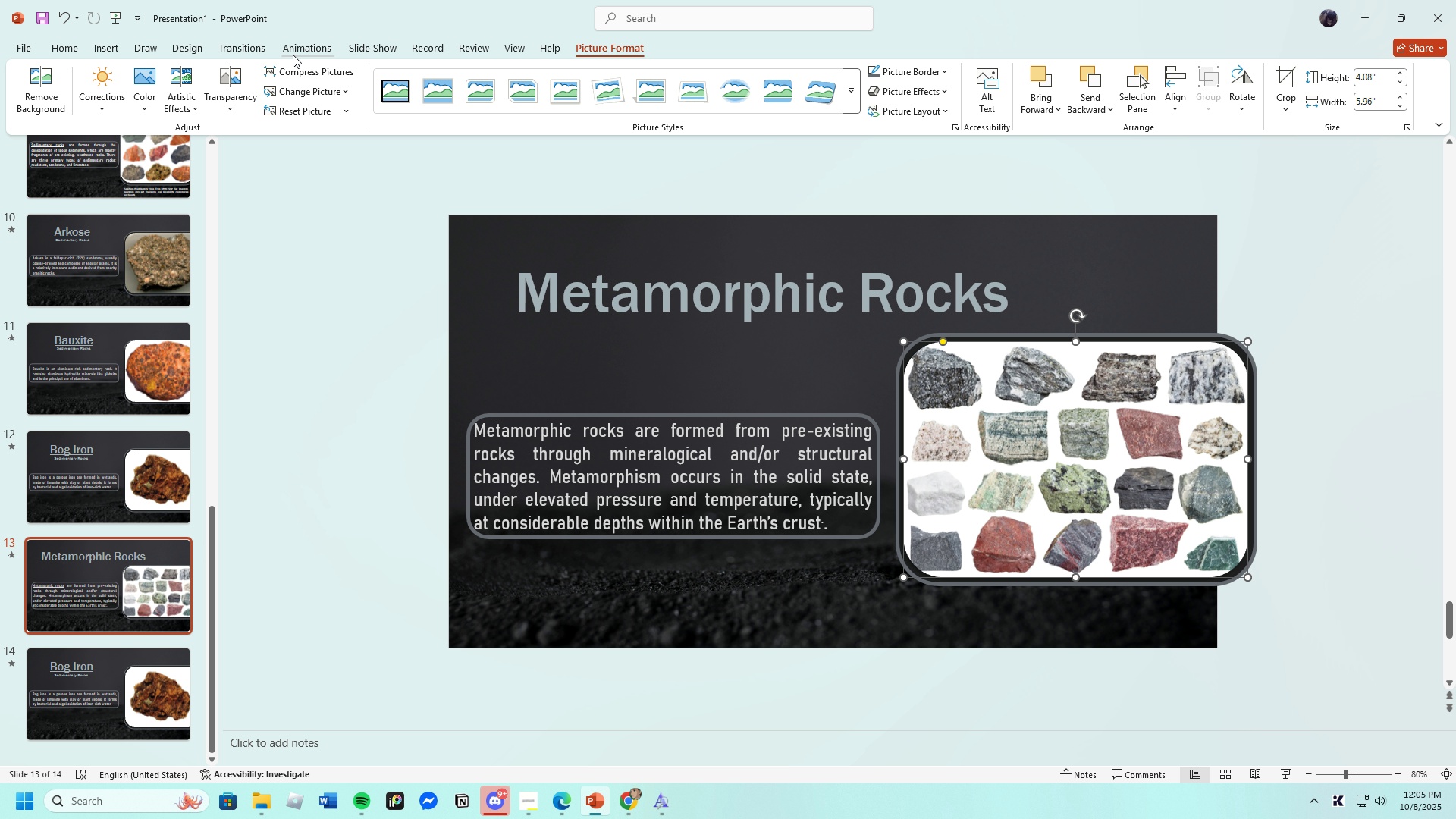 
left_click([293, 51])
 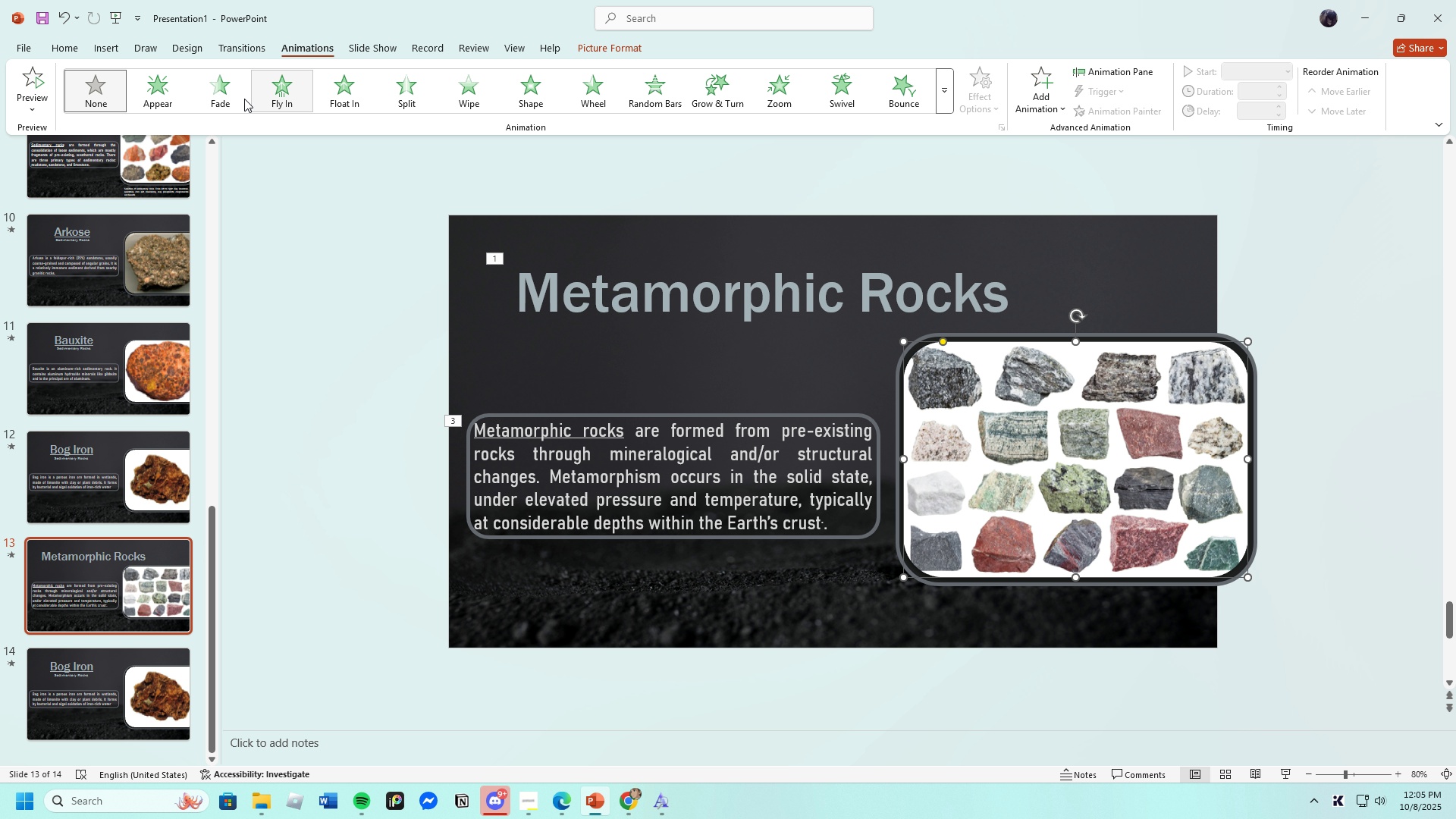 
left_click([227, 96])
 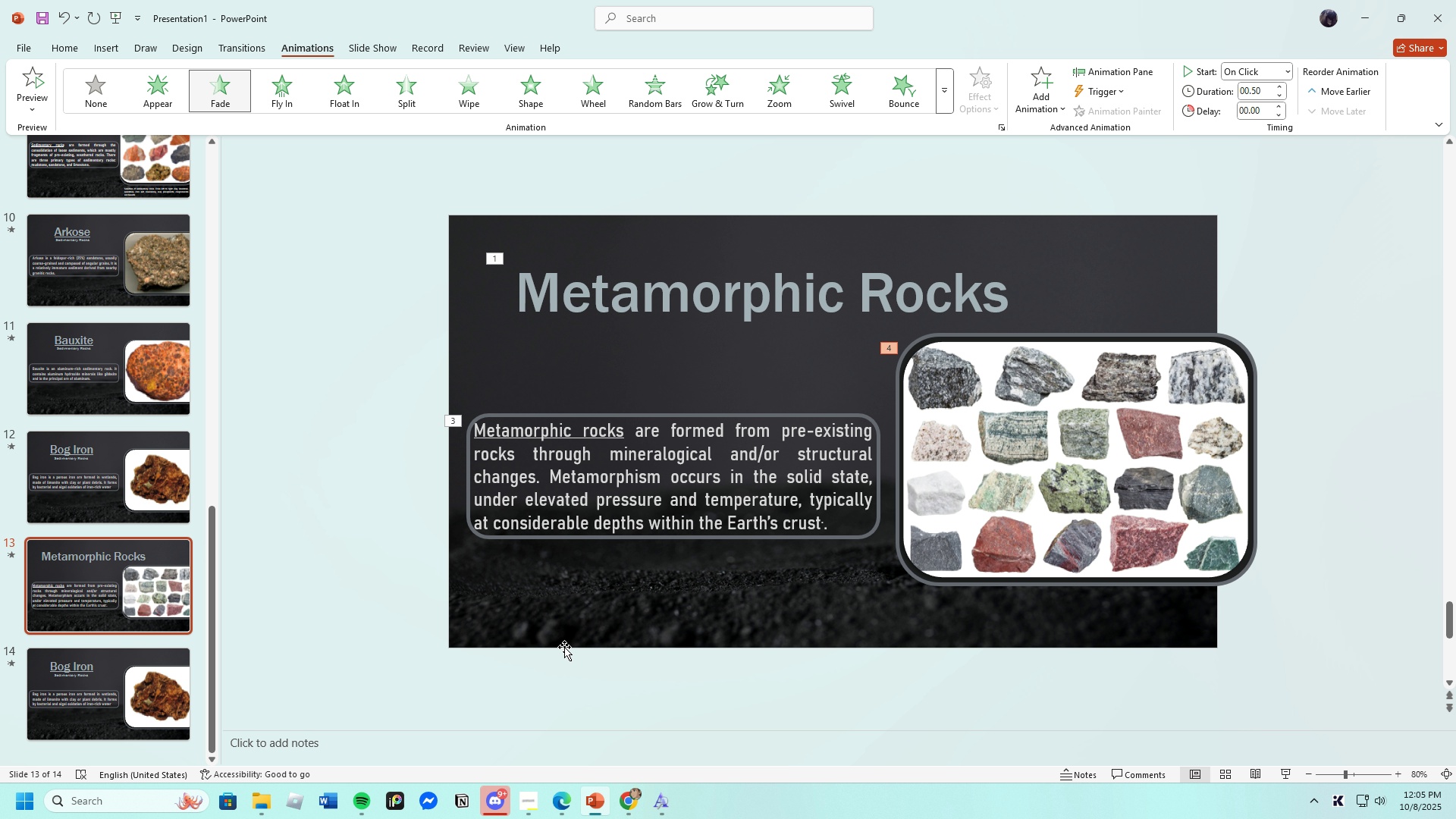 
wait(10.05)
 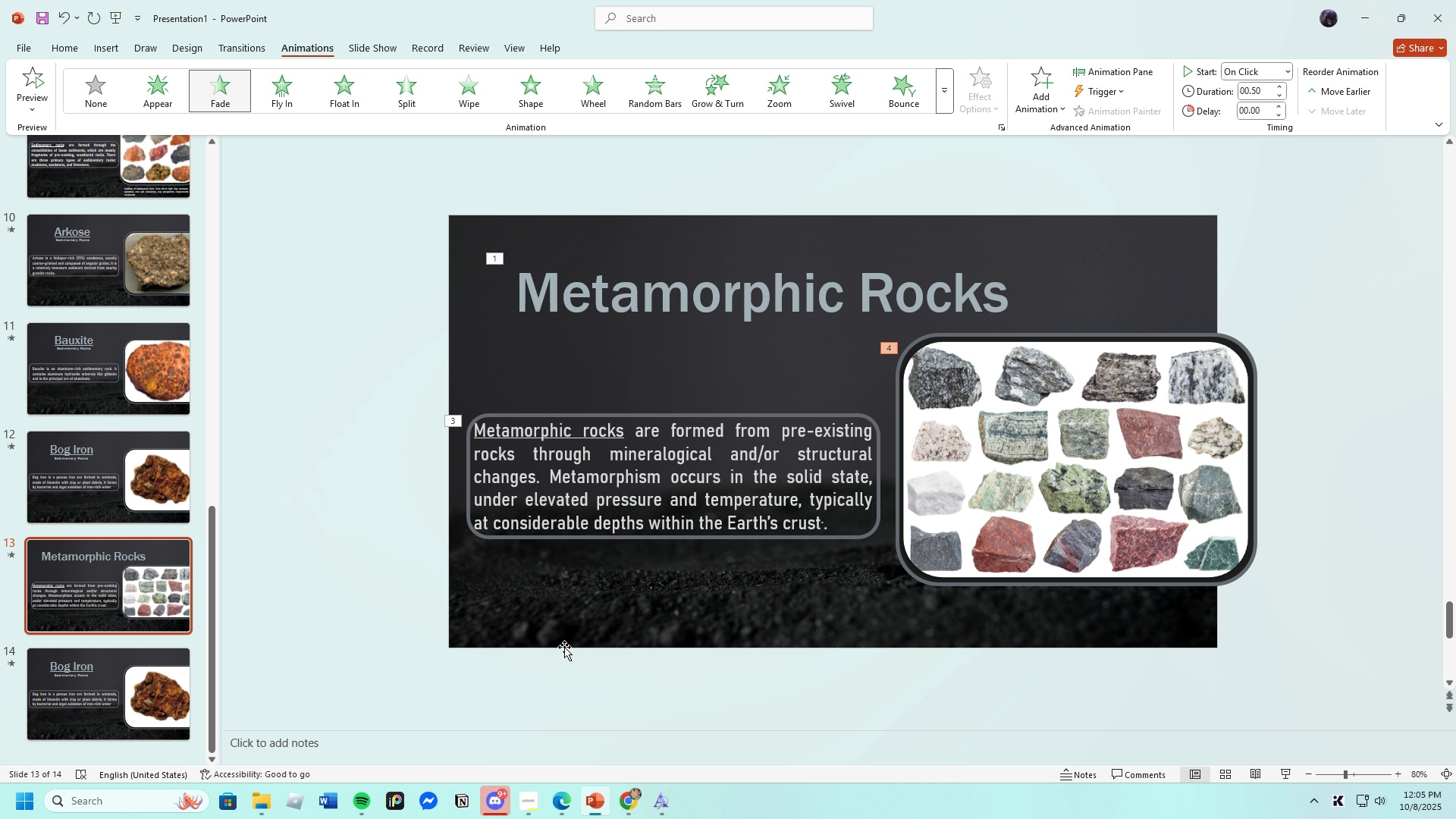 
scroll: coordinate [572, 627], scroll_direction: down, amount: 1.0
 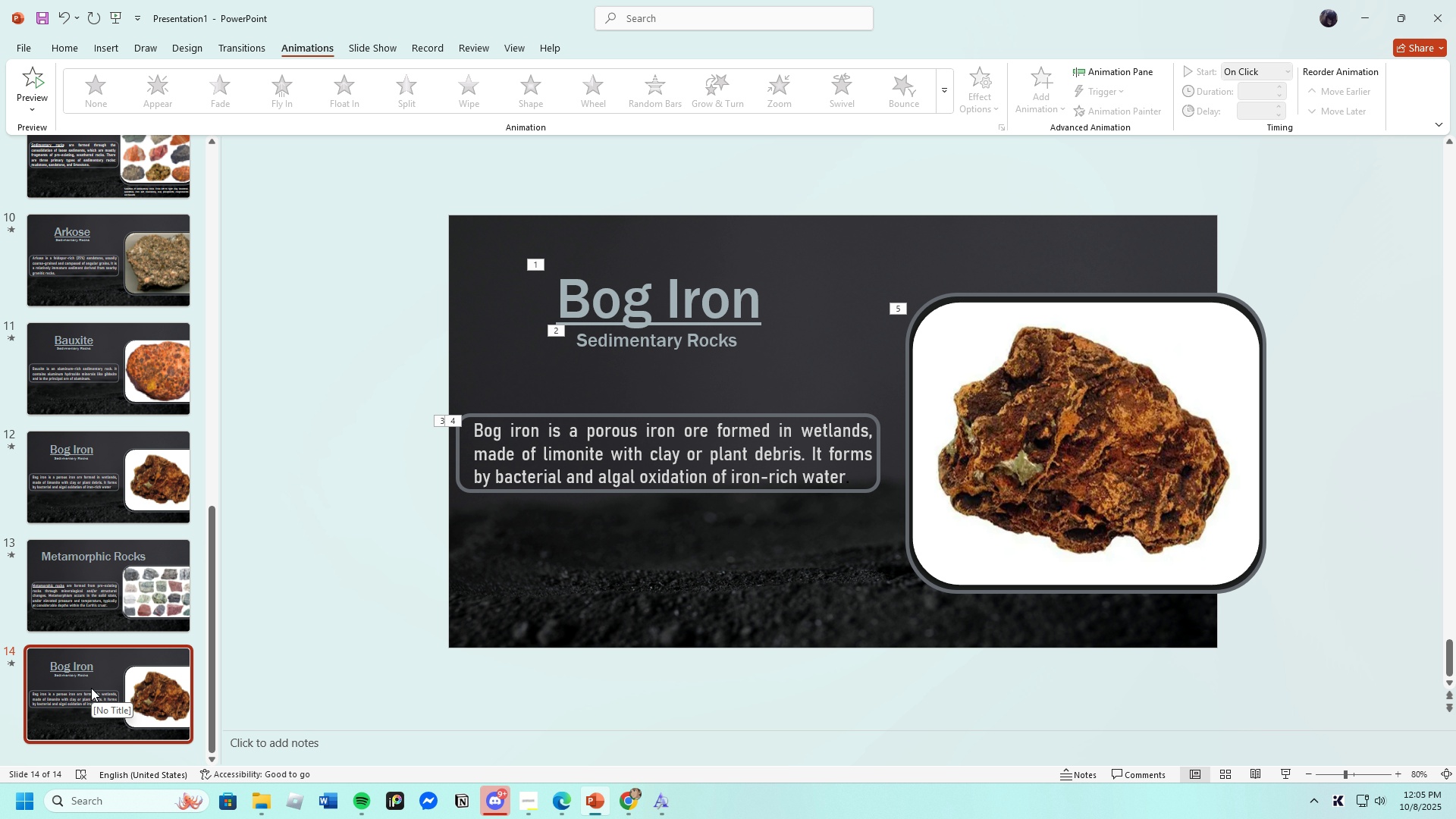 
left_click([91, 688])
 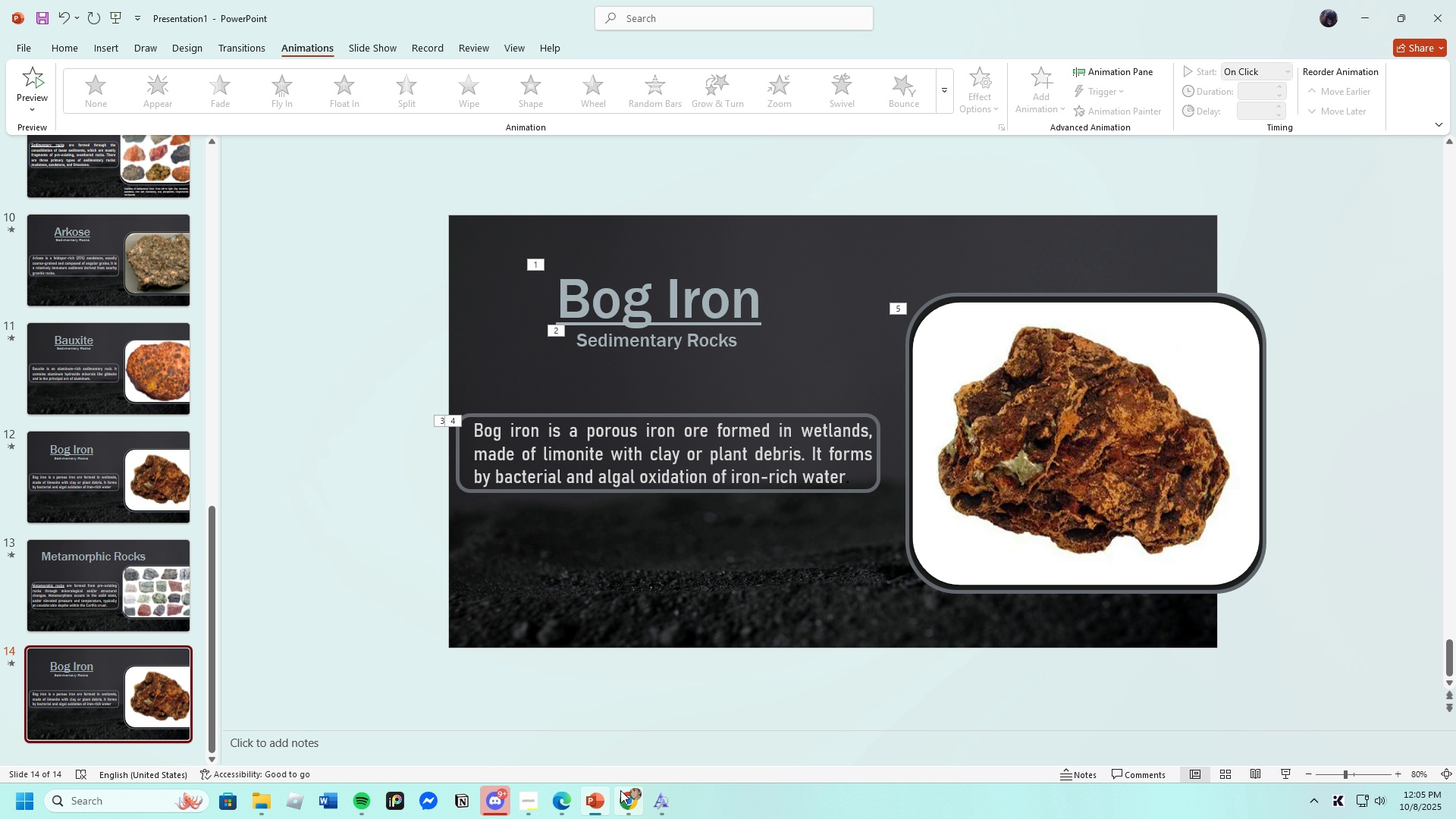 
left_click([569, 802])
 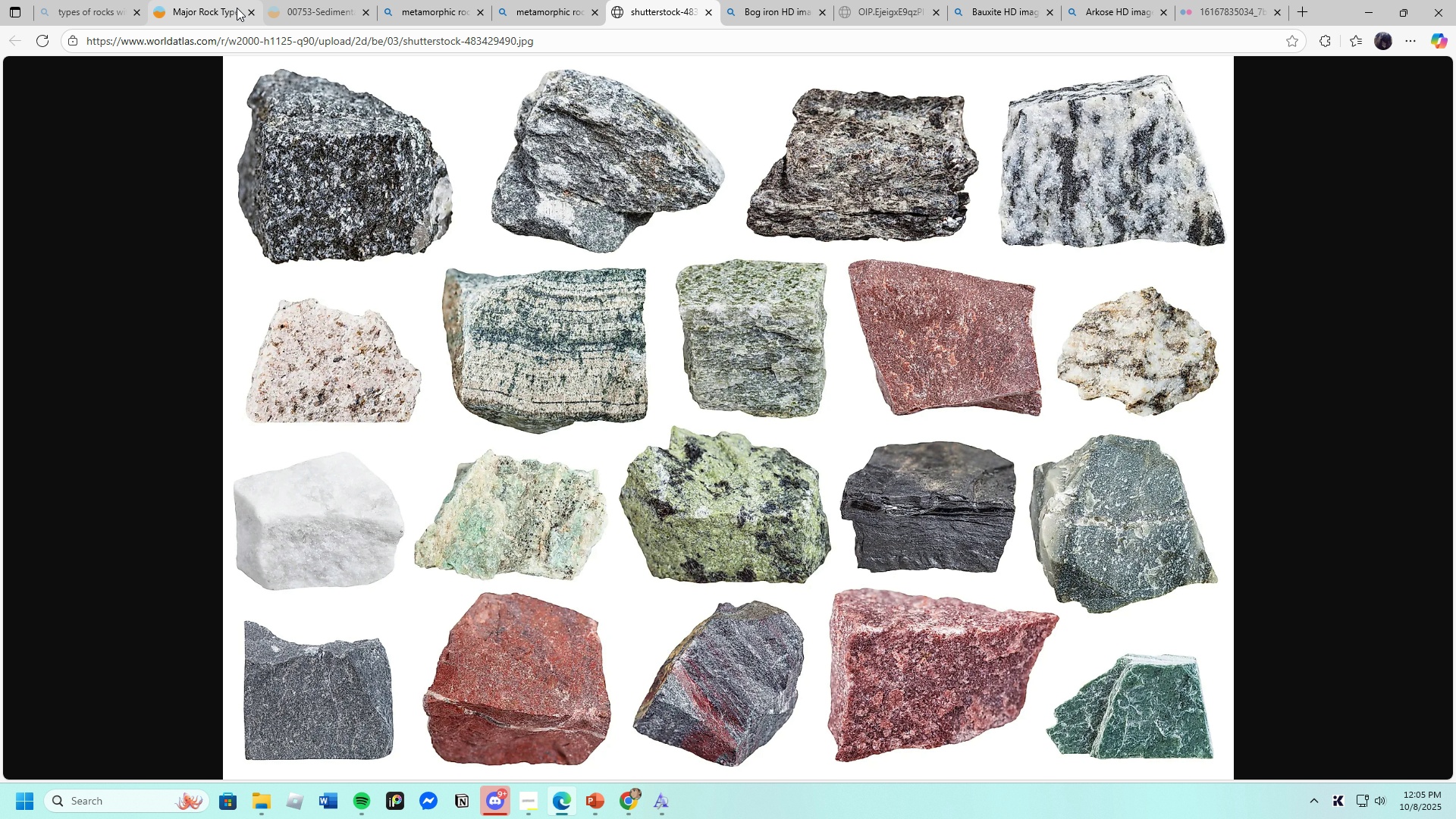 
left_click([213, 0])
 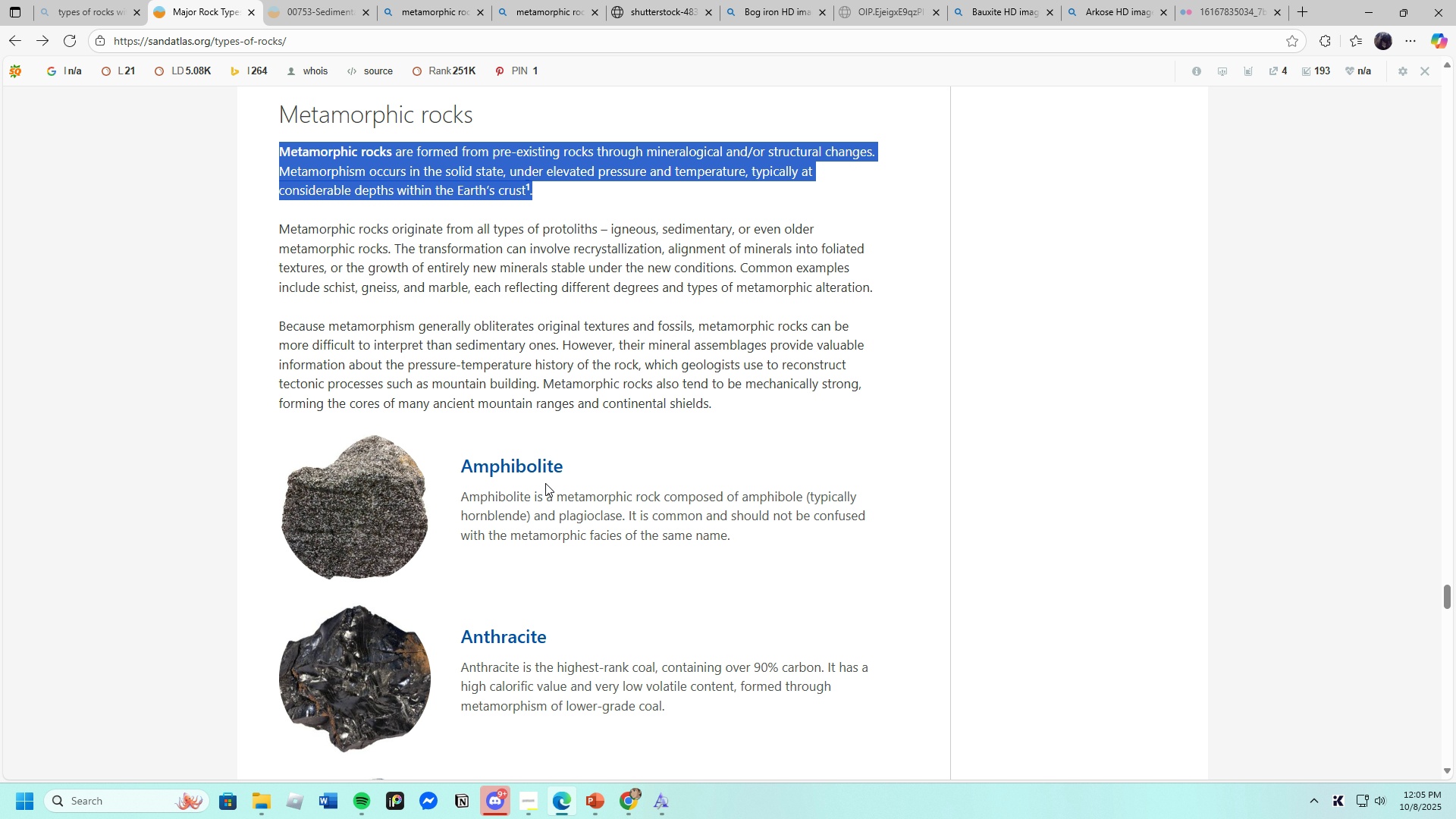 
scroll: coordinate [545, 469], scroll_direction: down, amount: 2.0
 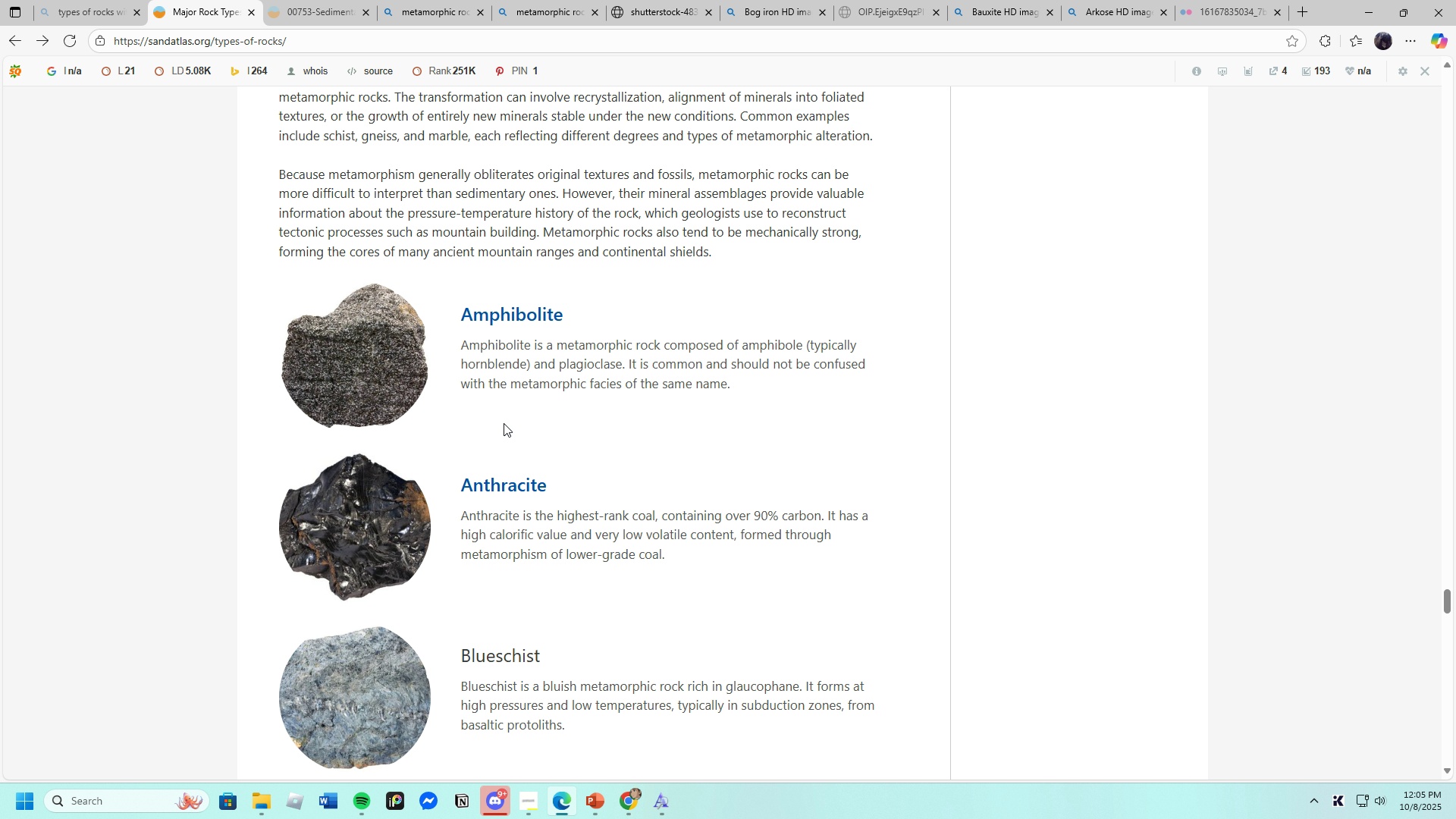 
wait(7.45)
 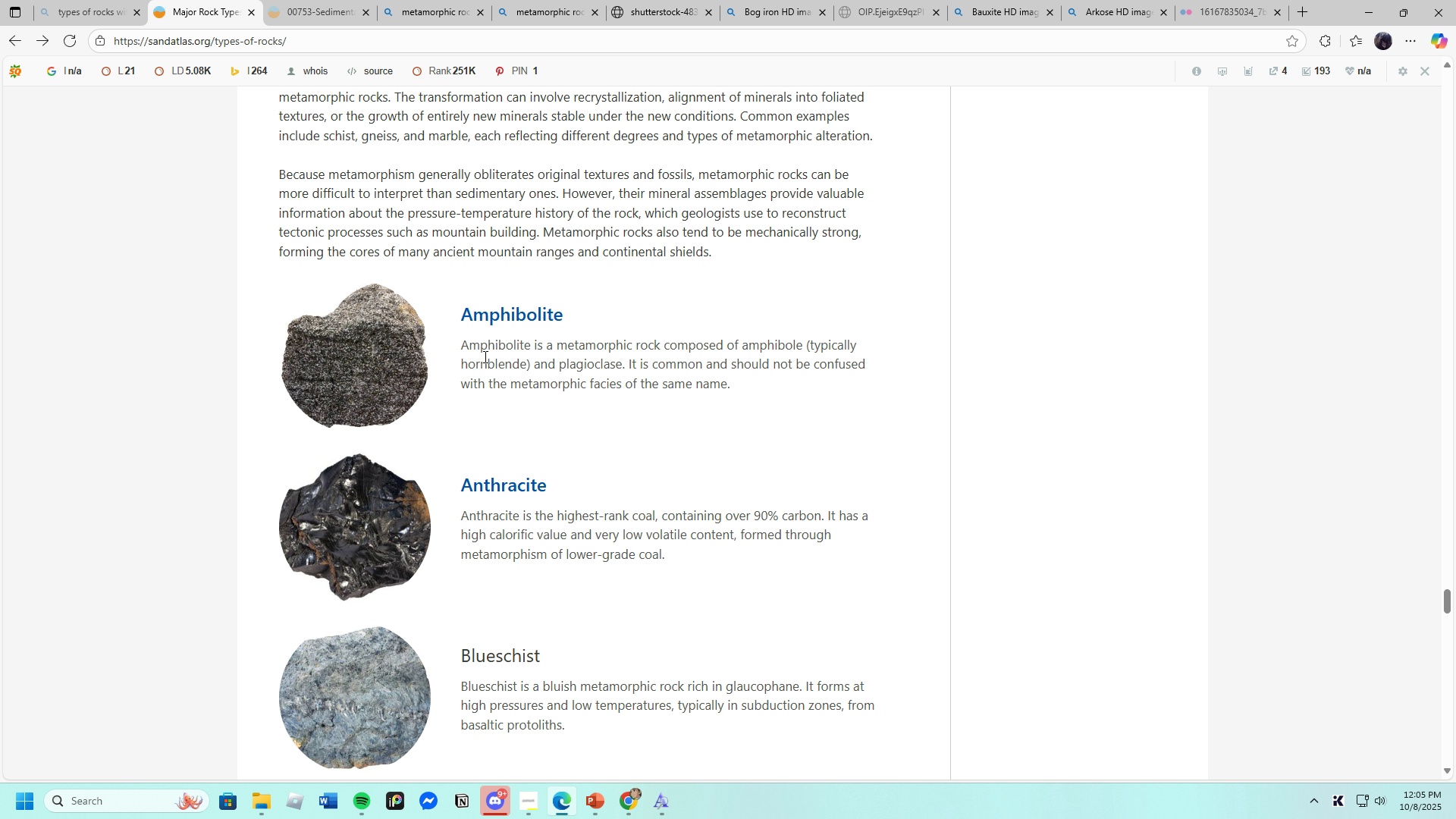 
left_click([558, 810])
 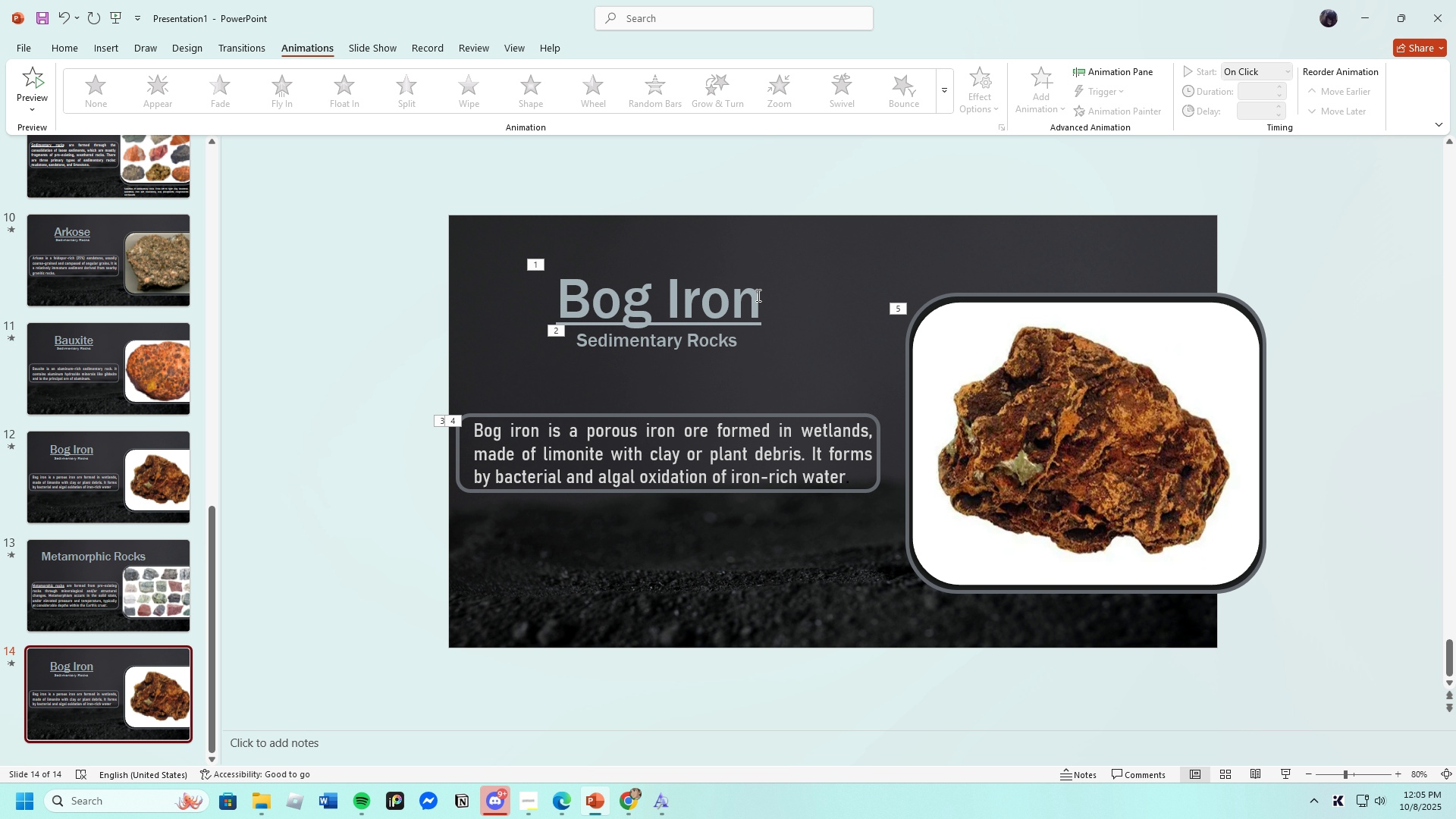 
left_click([757, 295])
 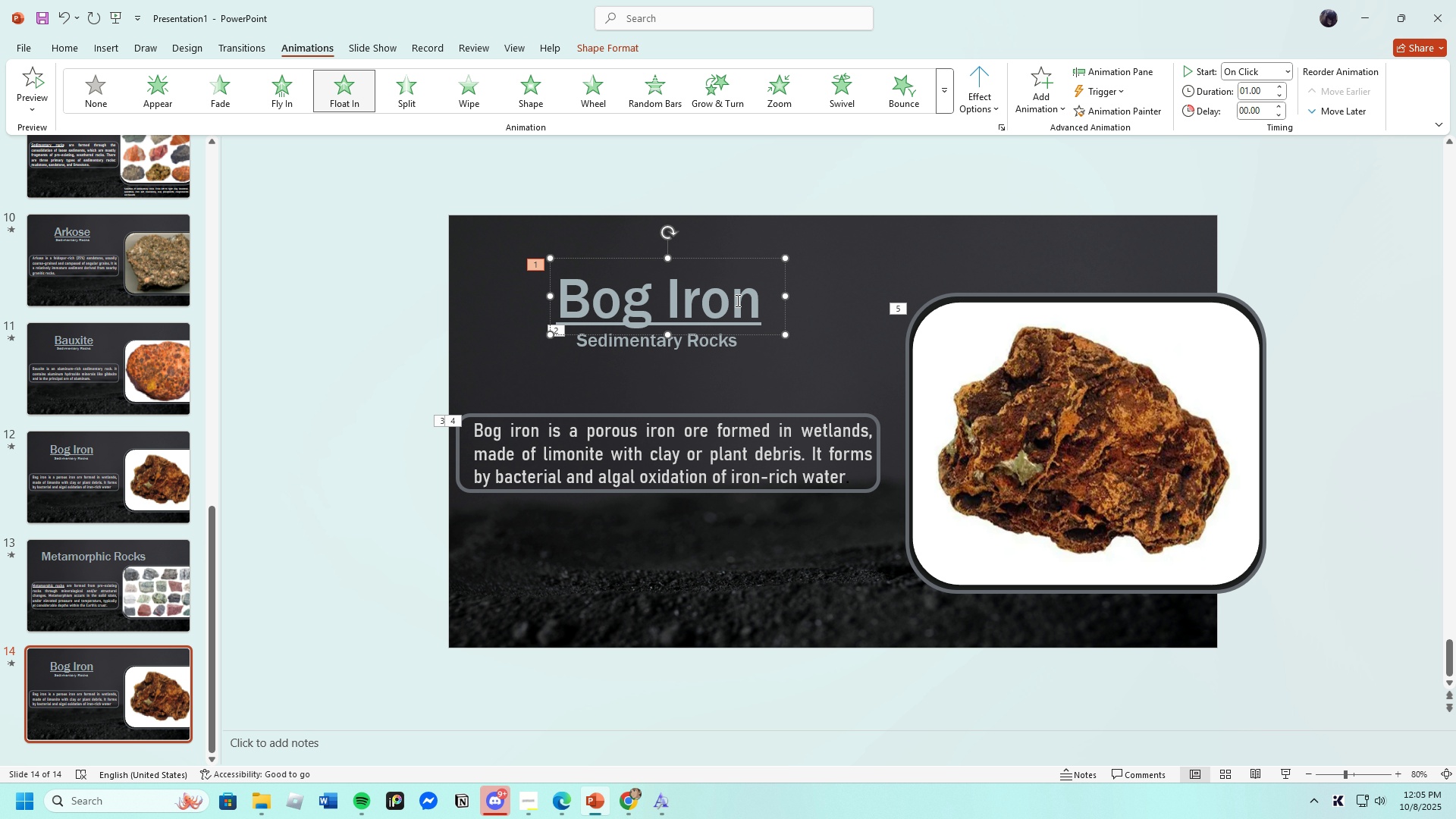 
key(Backspace)
key(Backspace)
key(Backspace)
key(Backspace)
key(Backspace)
key(Backspace)
key(Backspace)
key(Backspace)
type(Amphibolite)